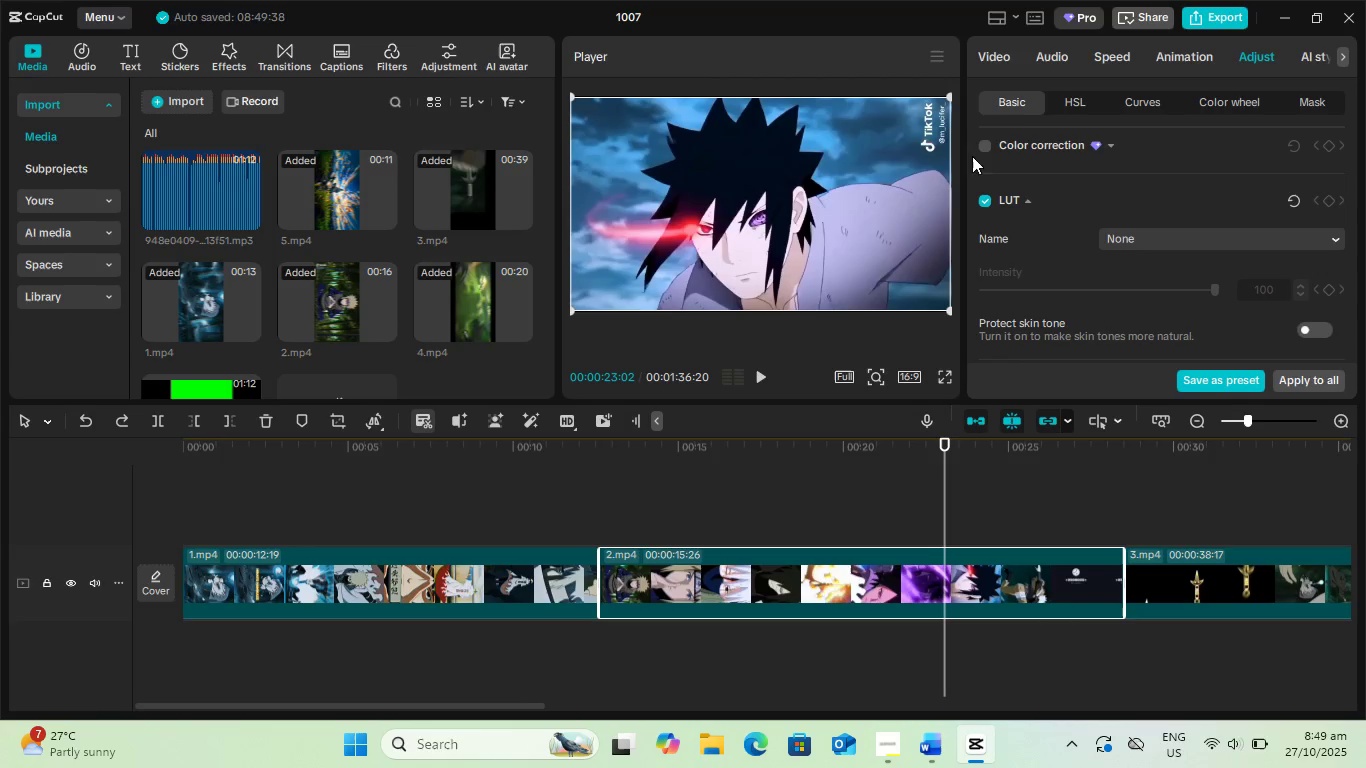 
left_click([1021, 103])
 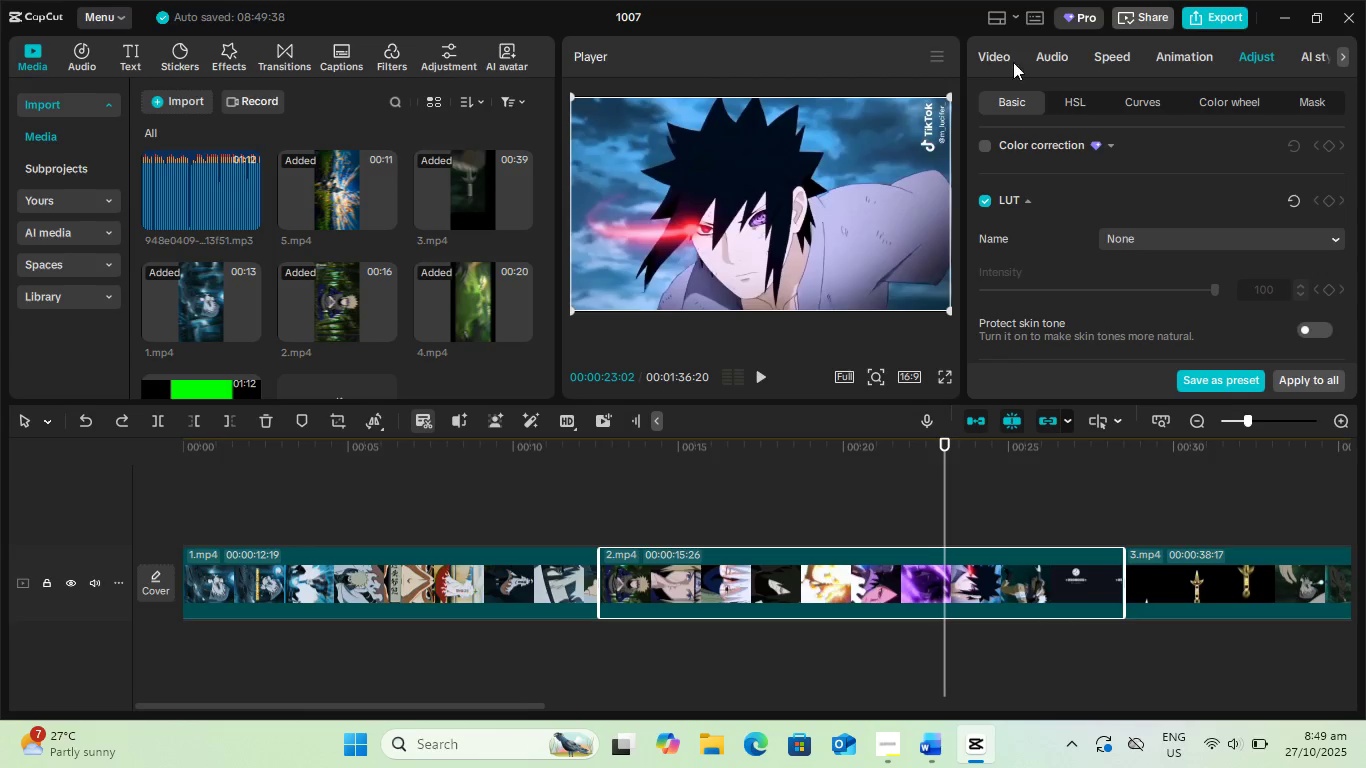 
left_click([986, 57])
 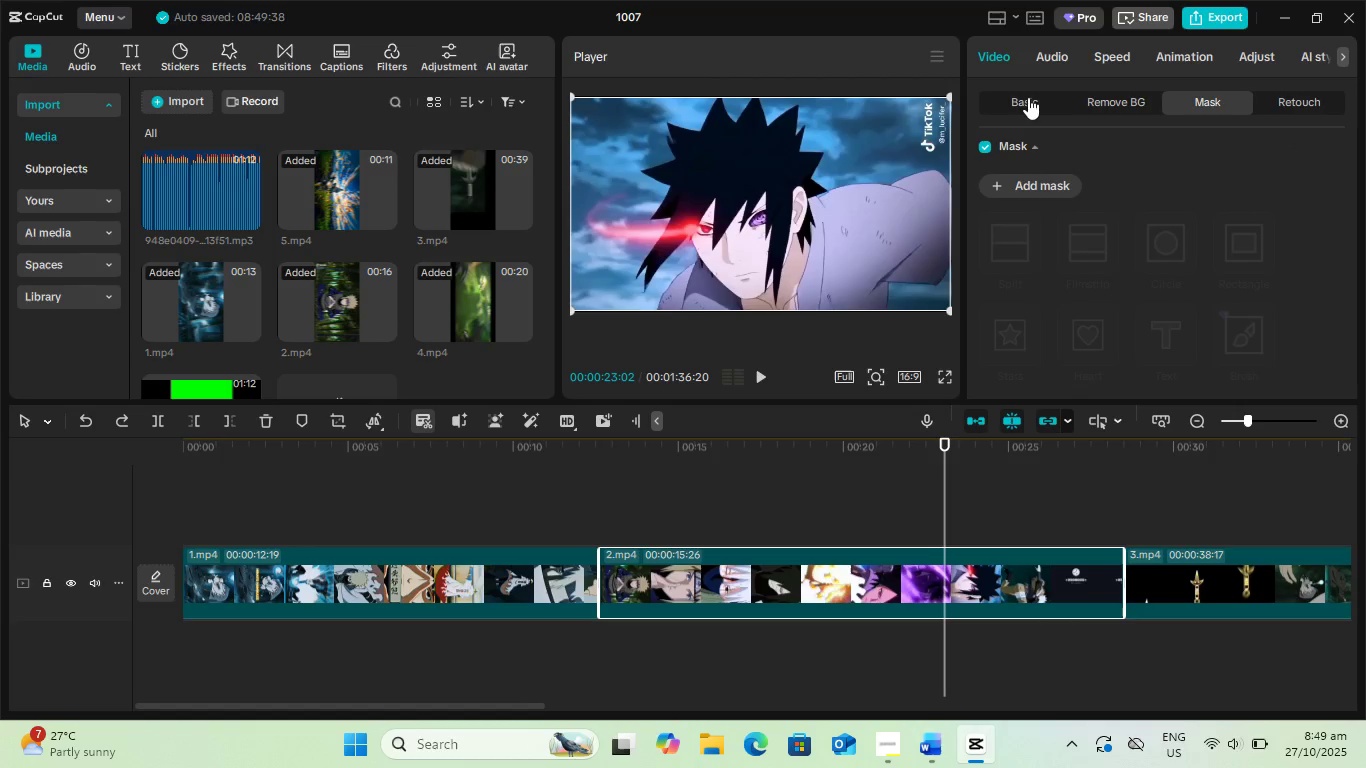 
mouse_move([1130, 113])
 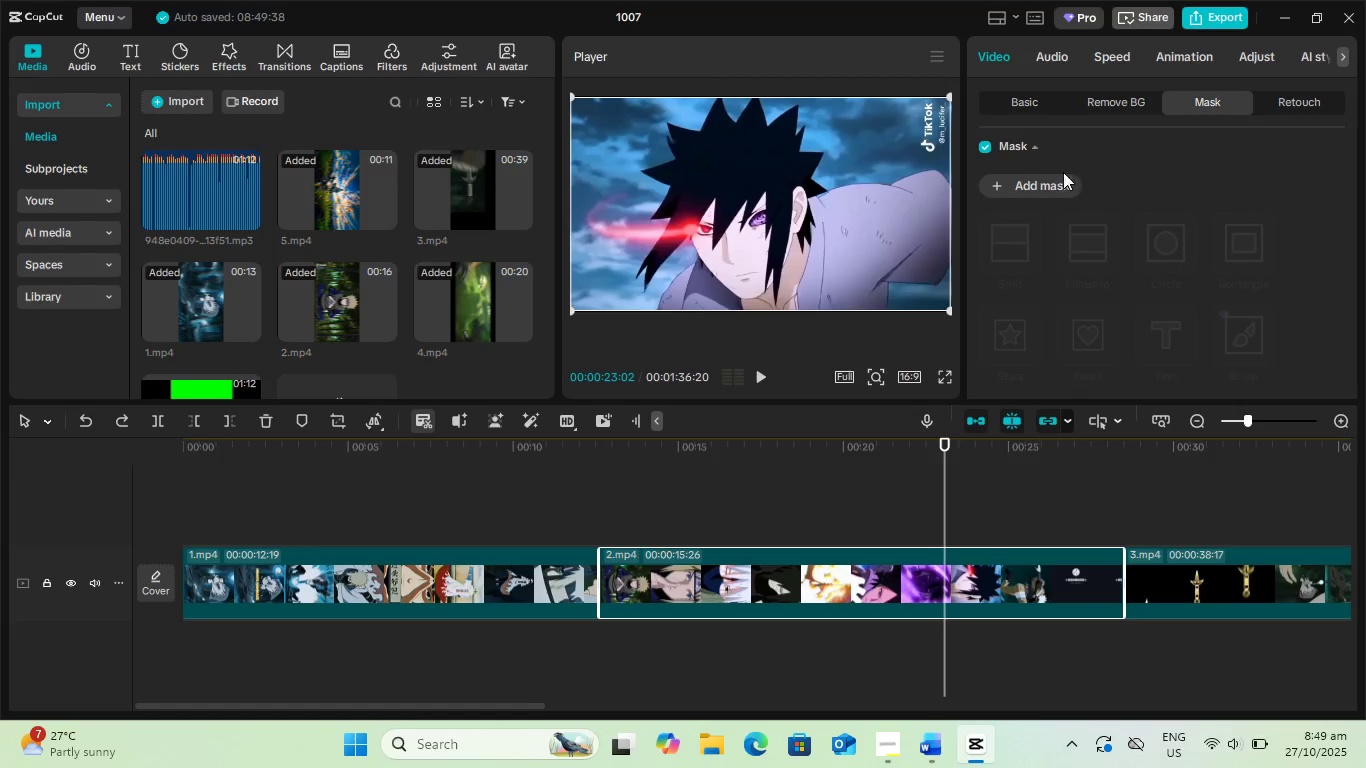 
left_click([1046, 186])
 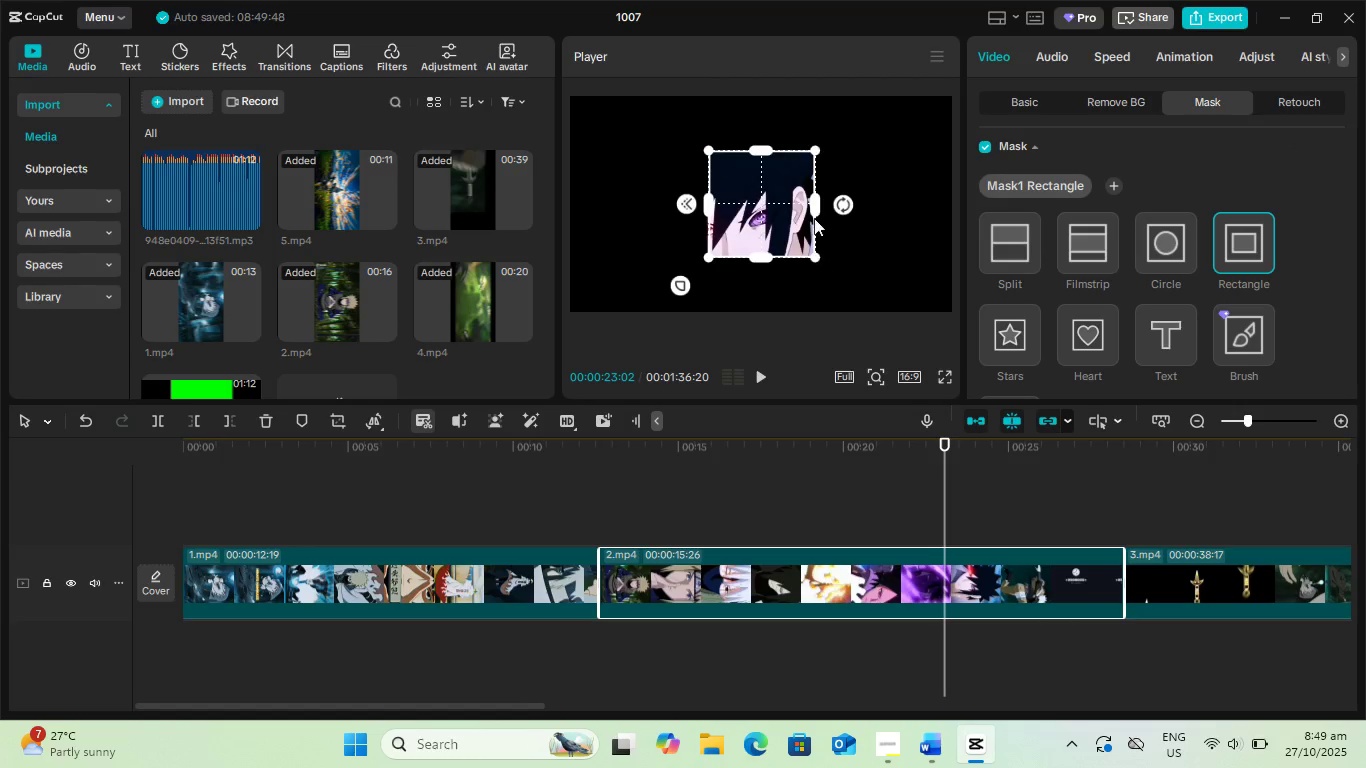 
left_click_drag(start_coordinate=[812, 207], to_coordinate=[872, 213])
 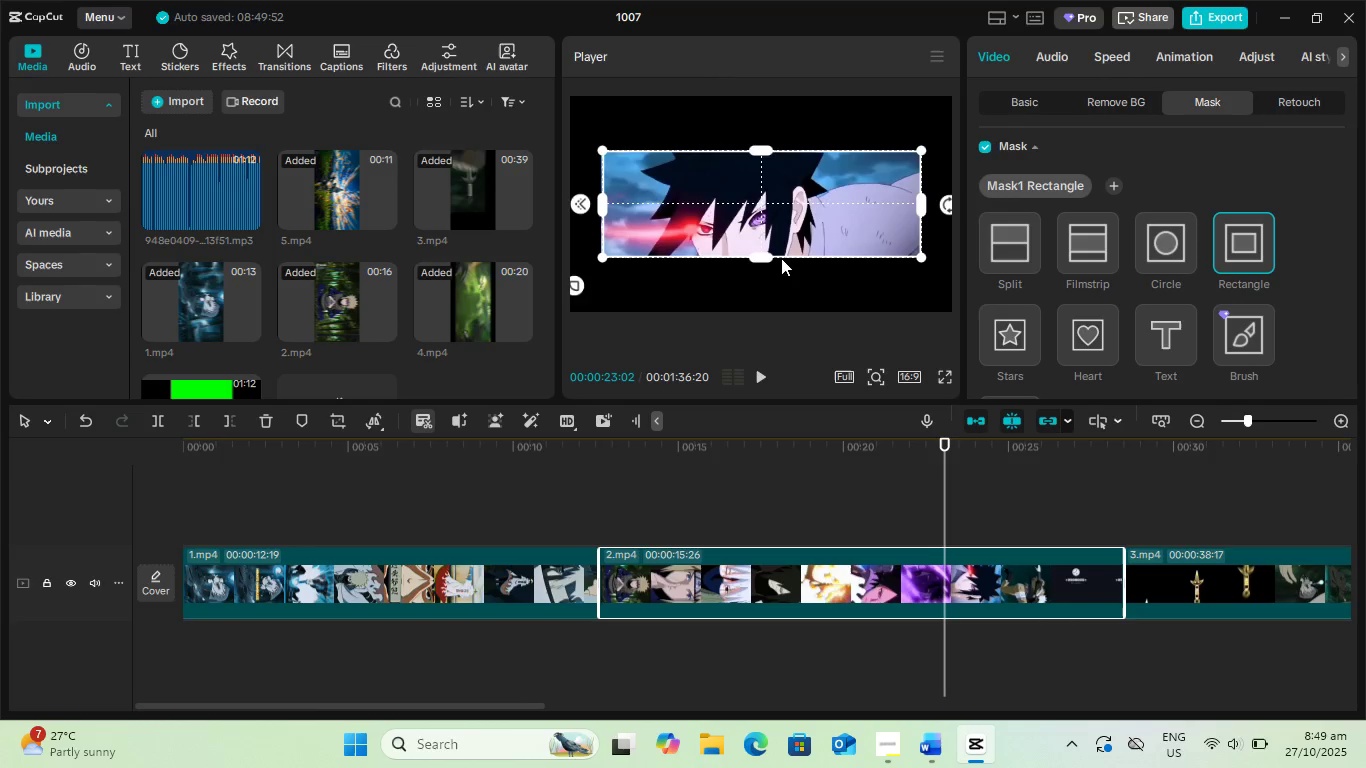 
left_click_drag(start_coordinate=[766, 259], to_coordinate=[757, 290])
 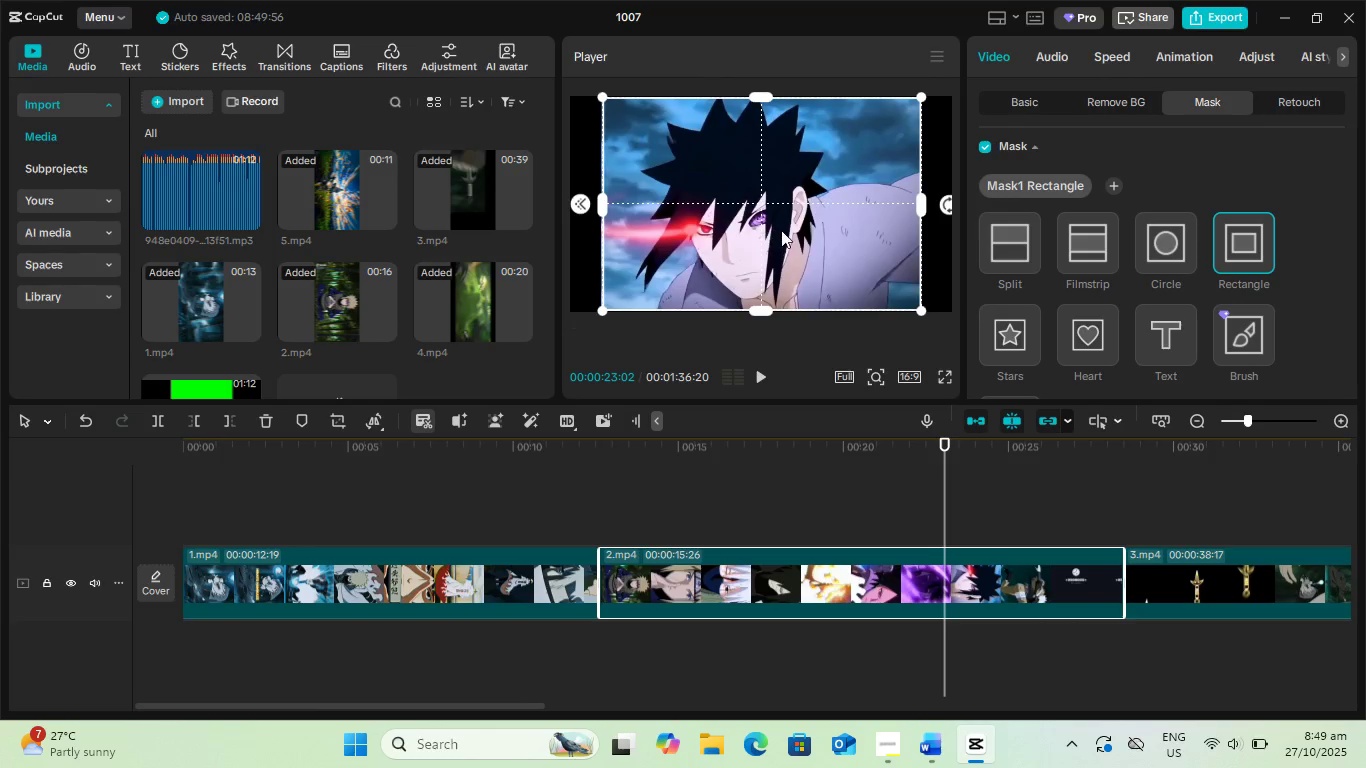 
left_click_drag(start_coordinate=[781, 230], to_coordinate=[780, 235])
 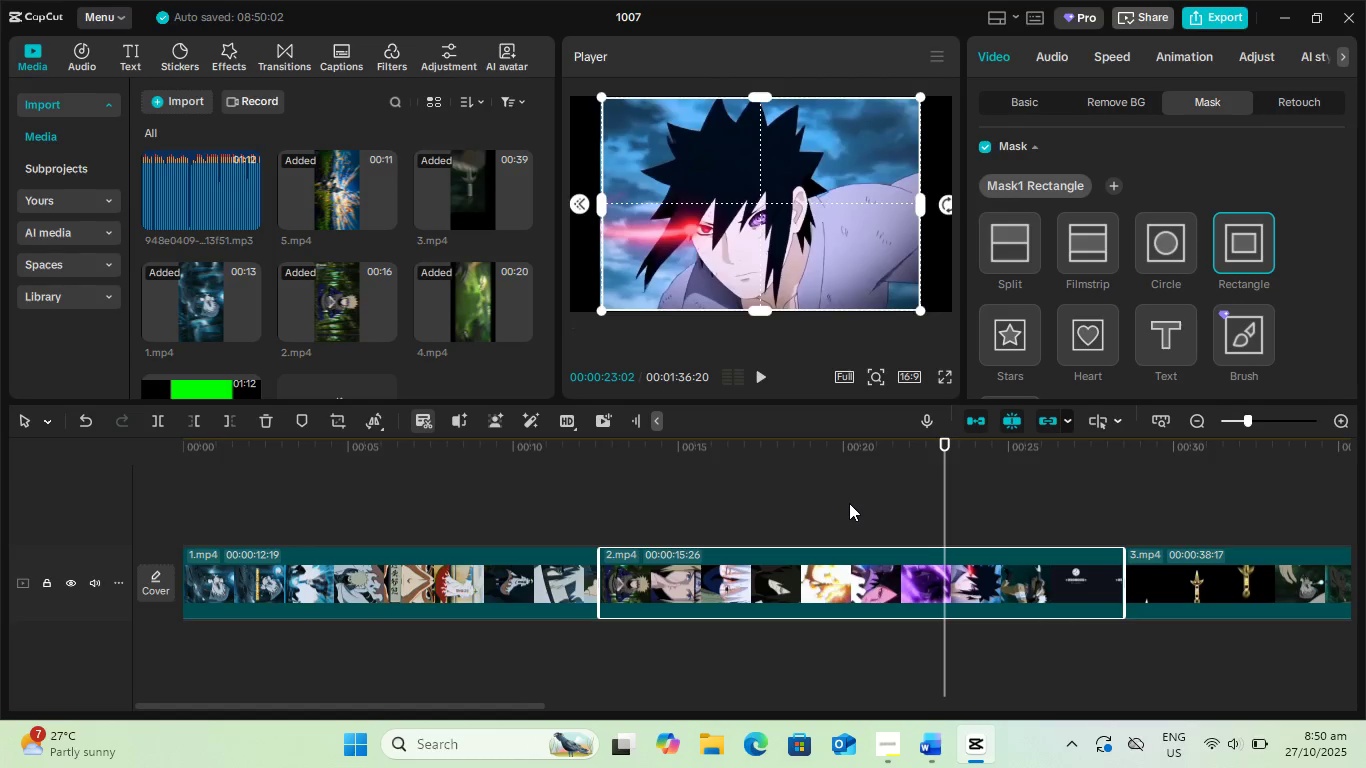 
left_click([849, 503])
 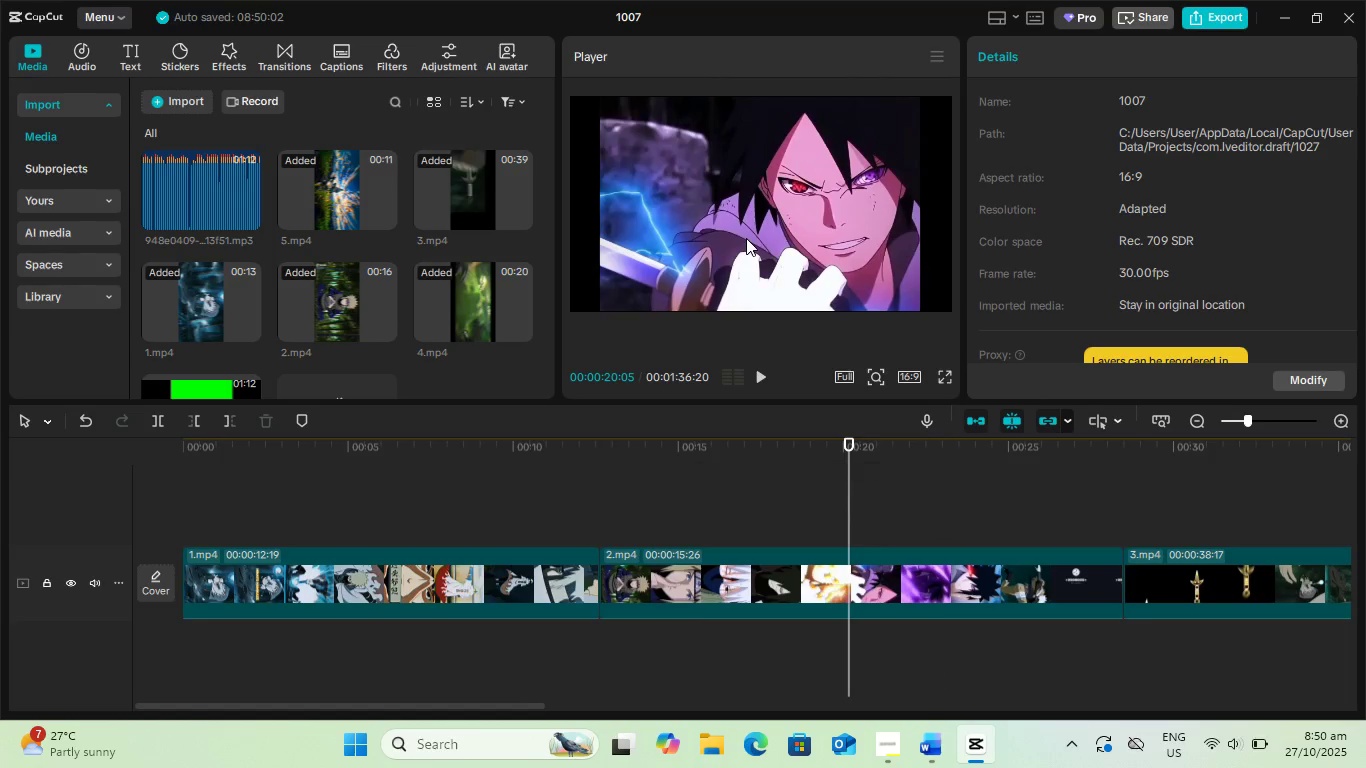 
left_click([746, 237])
 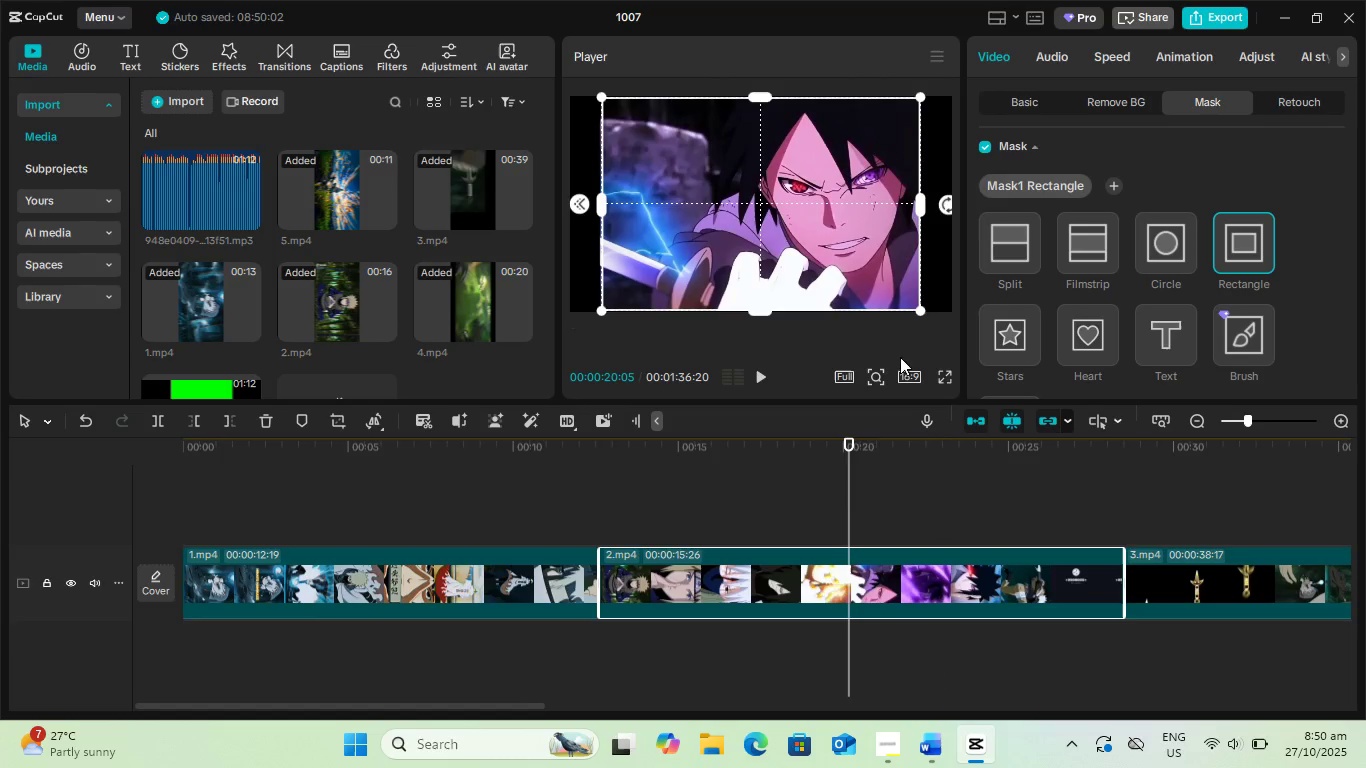 
left_click([827, 477])
 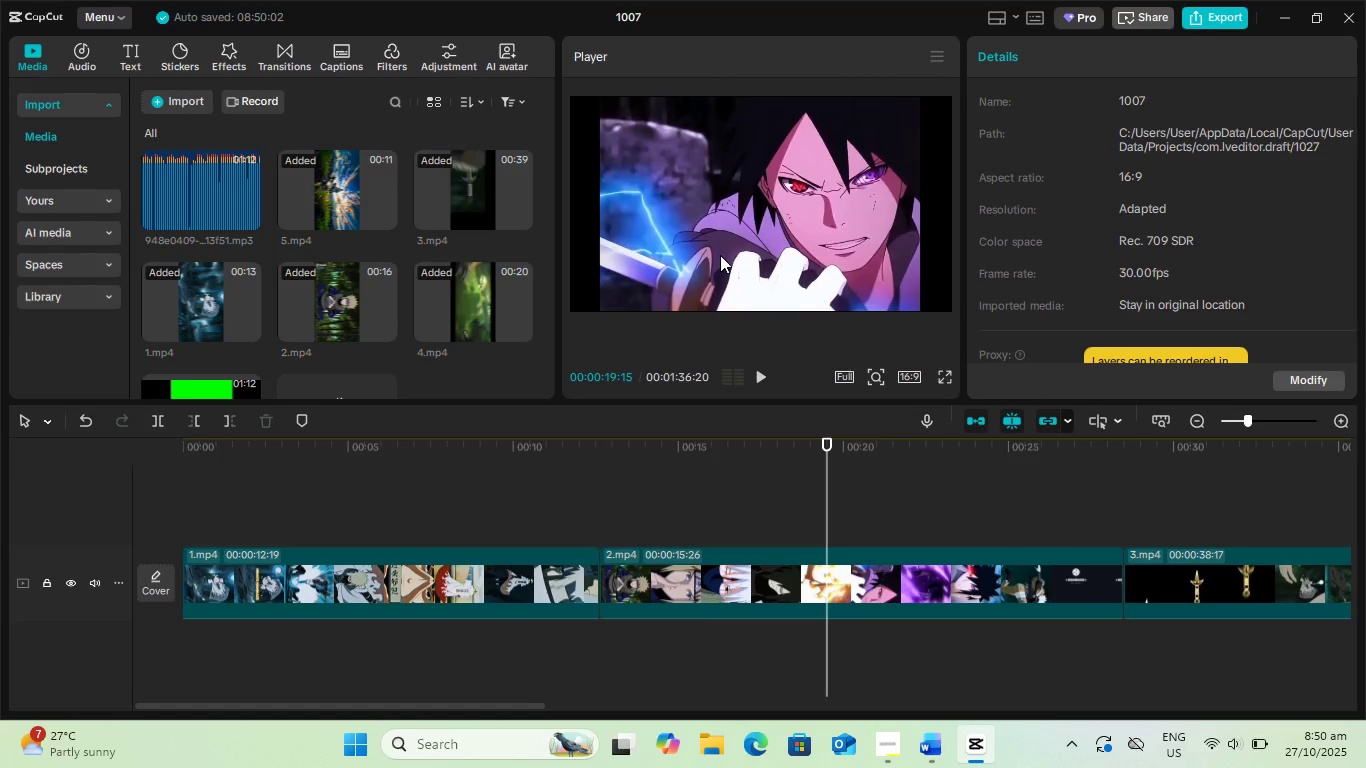 
left_click([720, 255])
 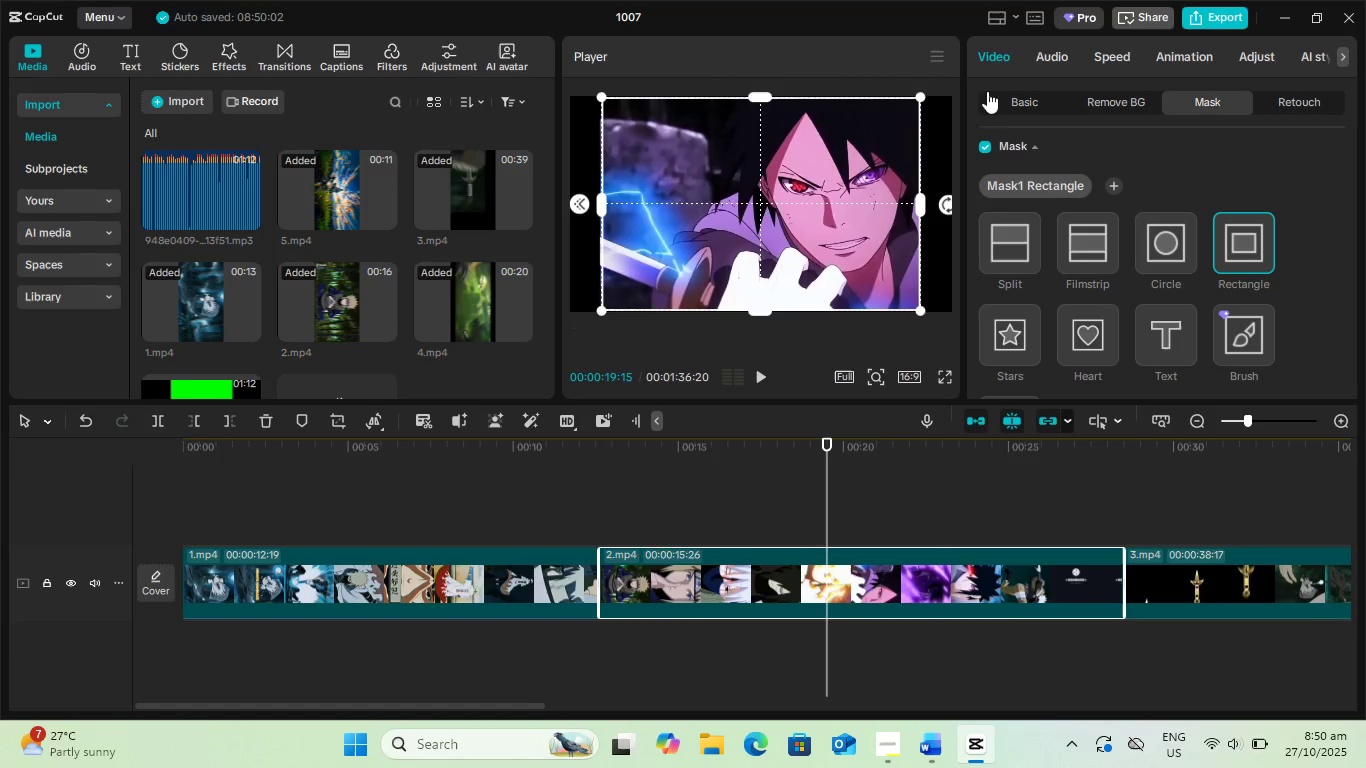 
left_click([1015, 97])
 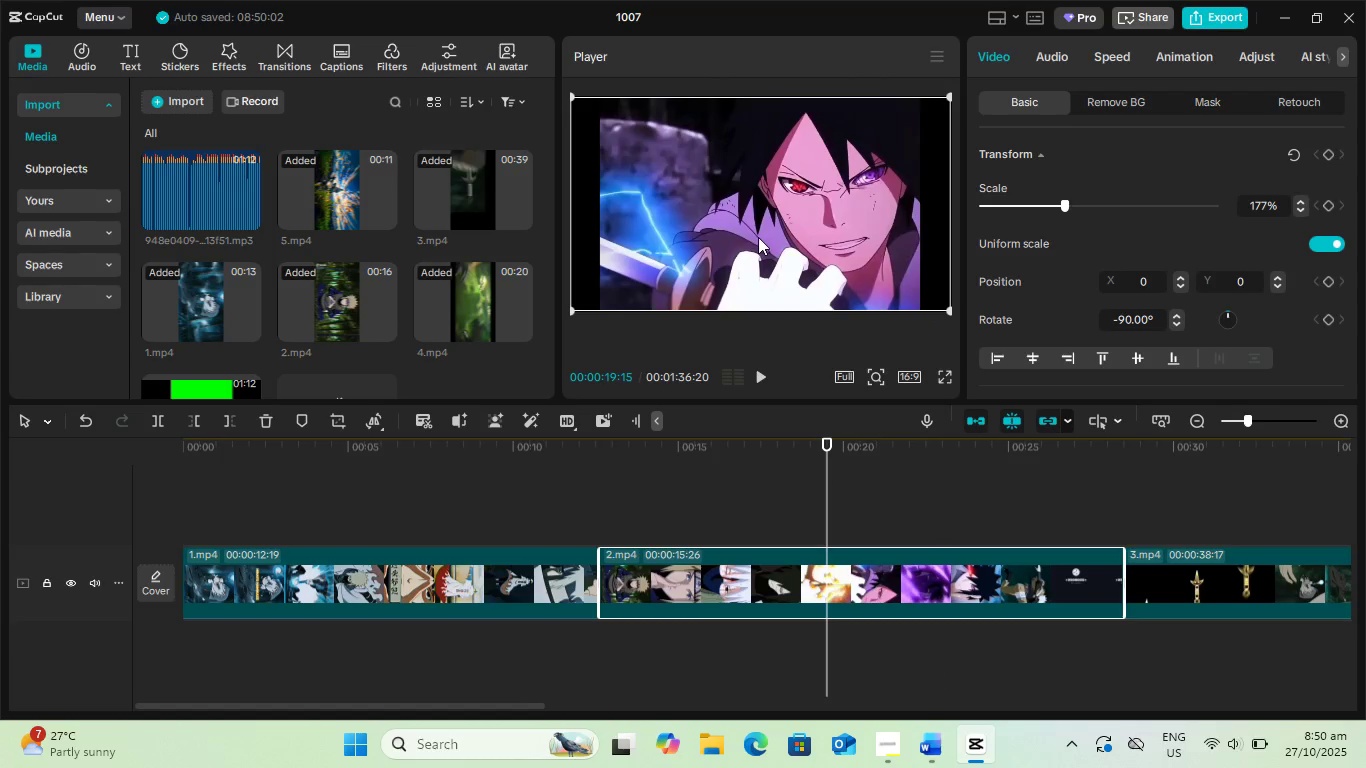 
left_click([758, 237])
 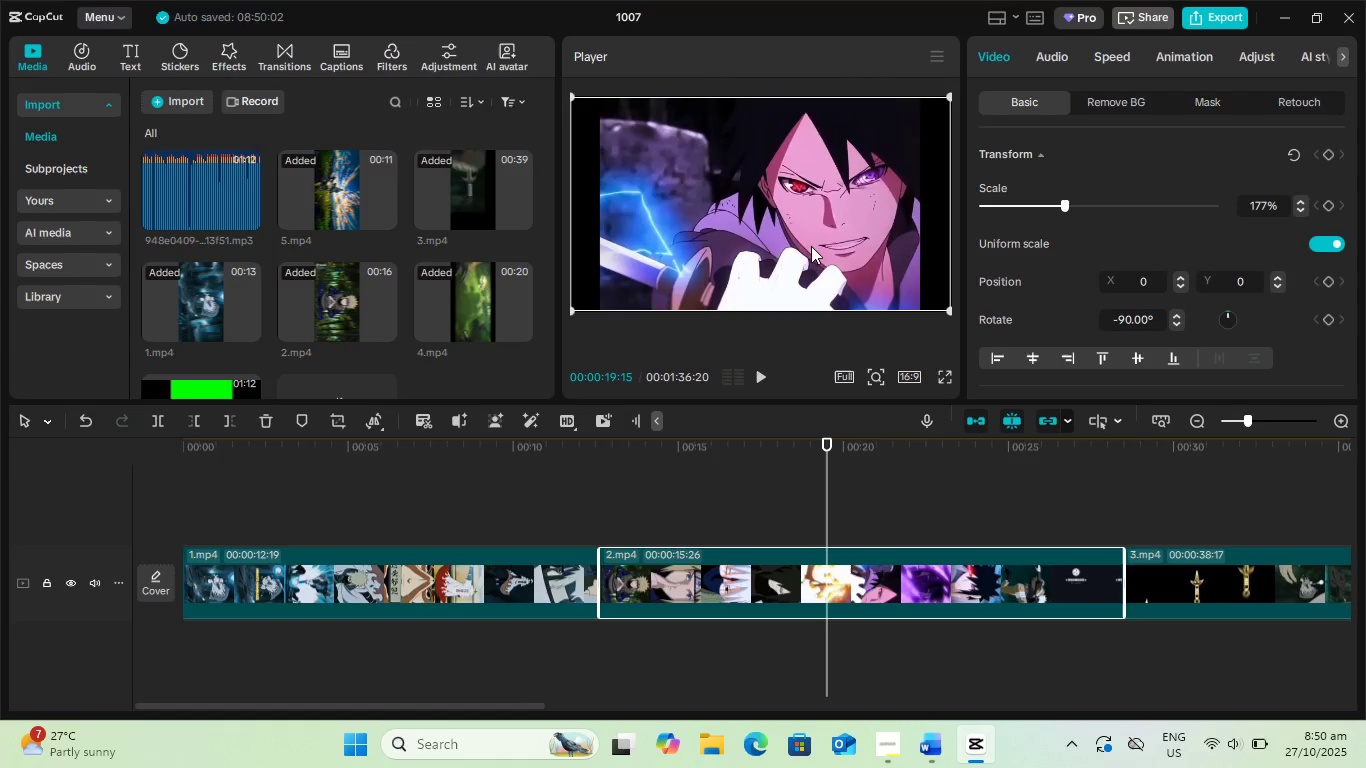 
left_click([811, 246])
 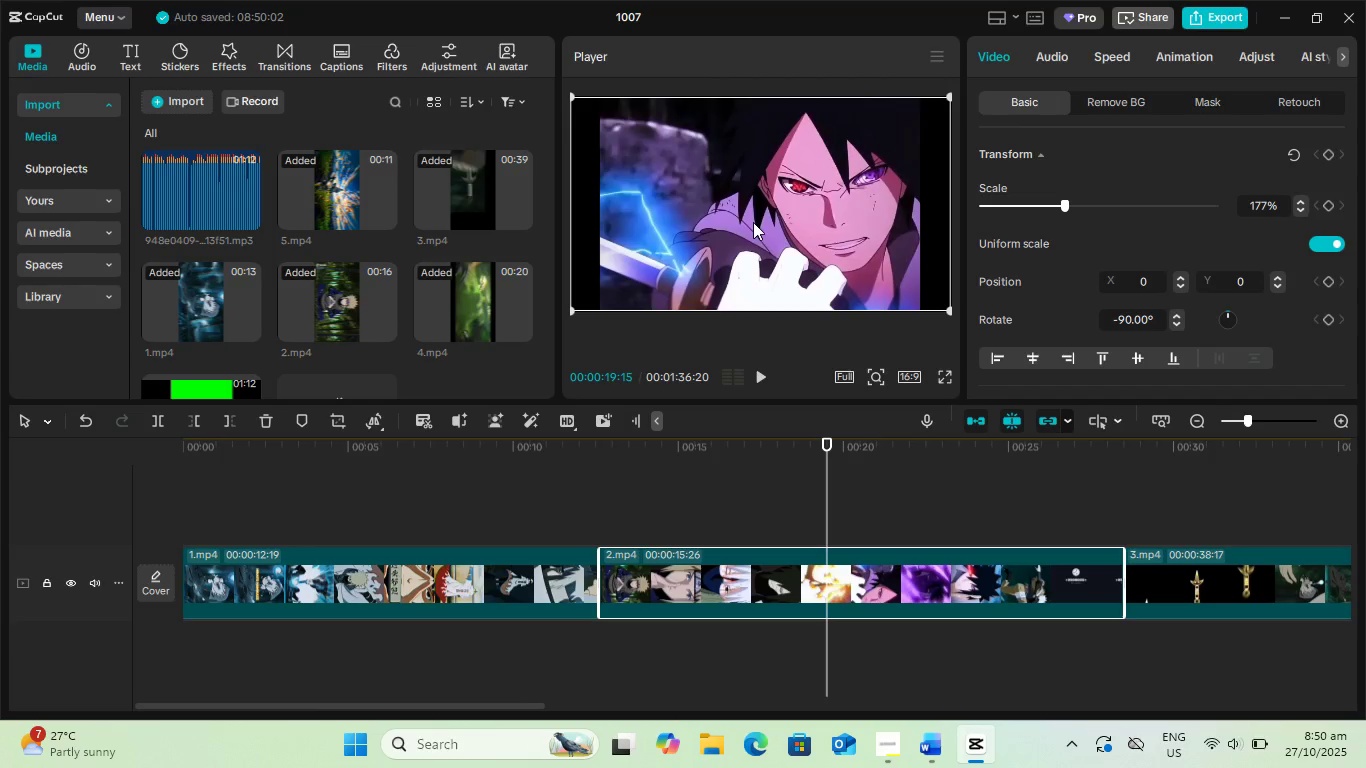 
left_click_drag(start_coordinate=[753, 222], to_coordinate=[734, 220])
 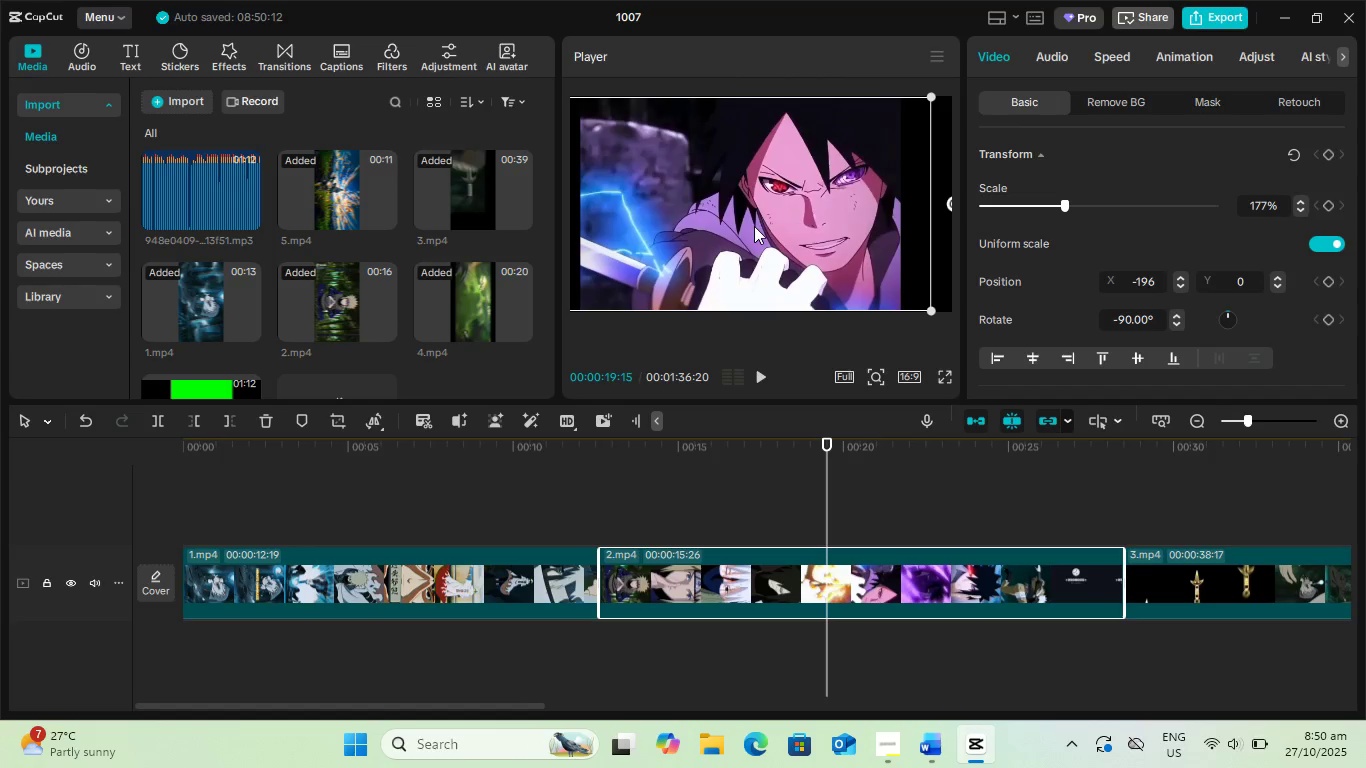 
left_click_drag(start_coordinate=[751, 226], to_coordinate=[769, 227])
 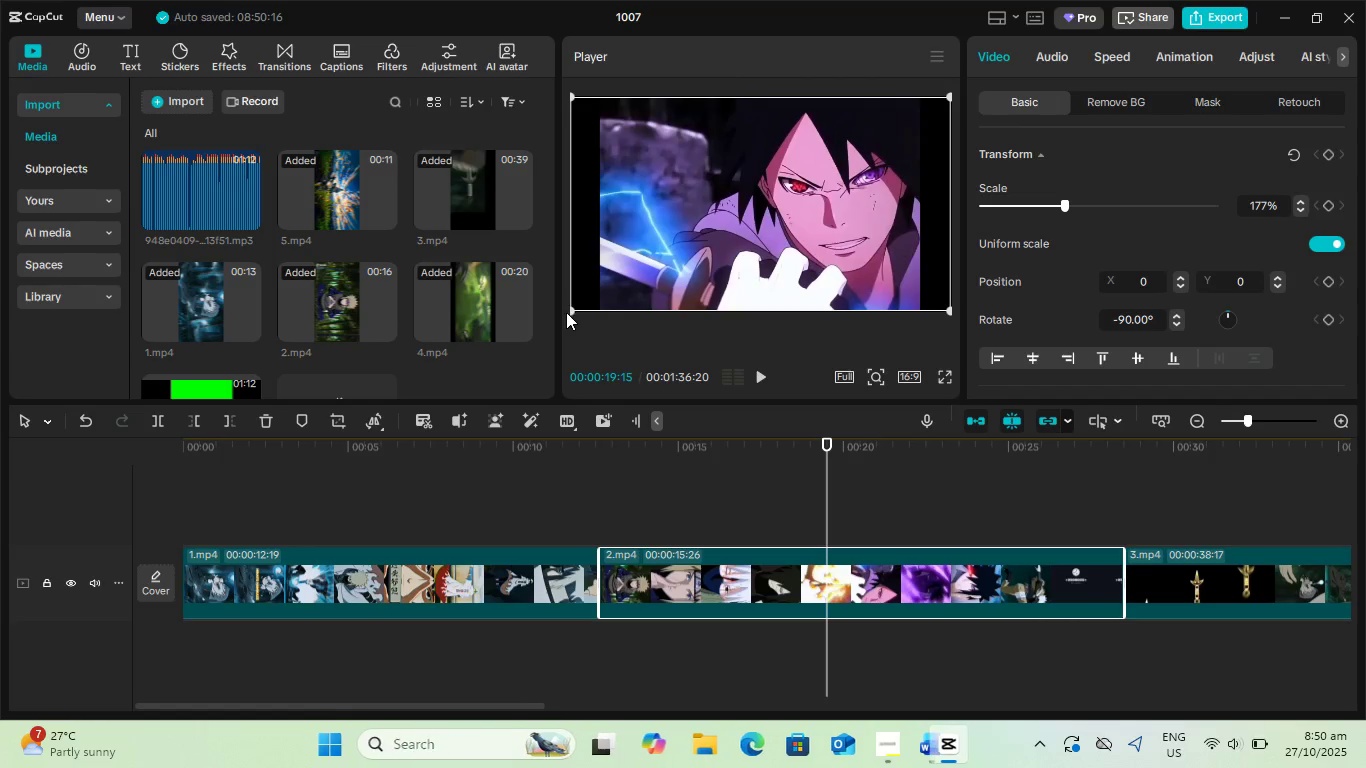 
left_click_drag(start_coordinate=[573, 312], to_coordinate=[528, 348])
 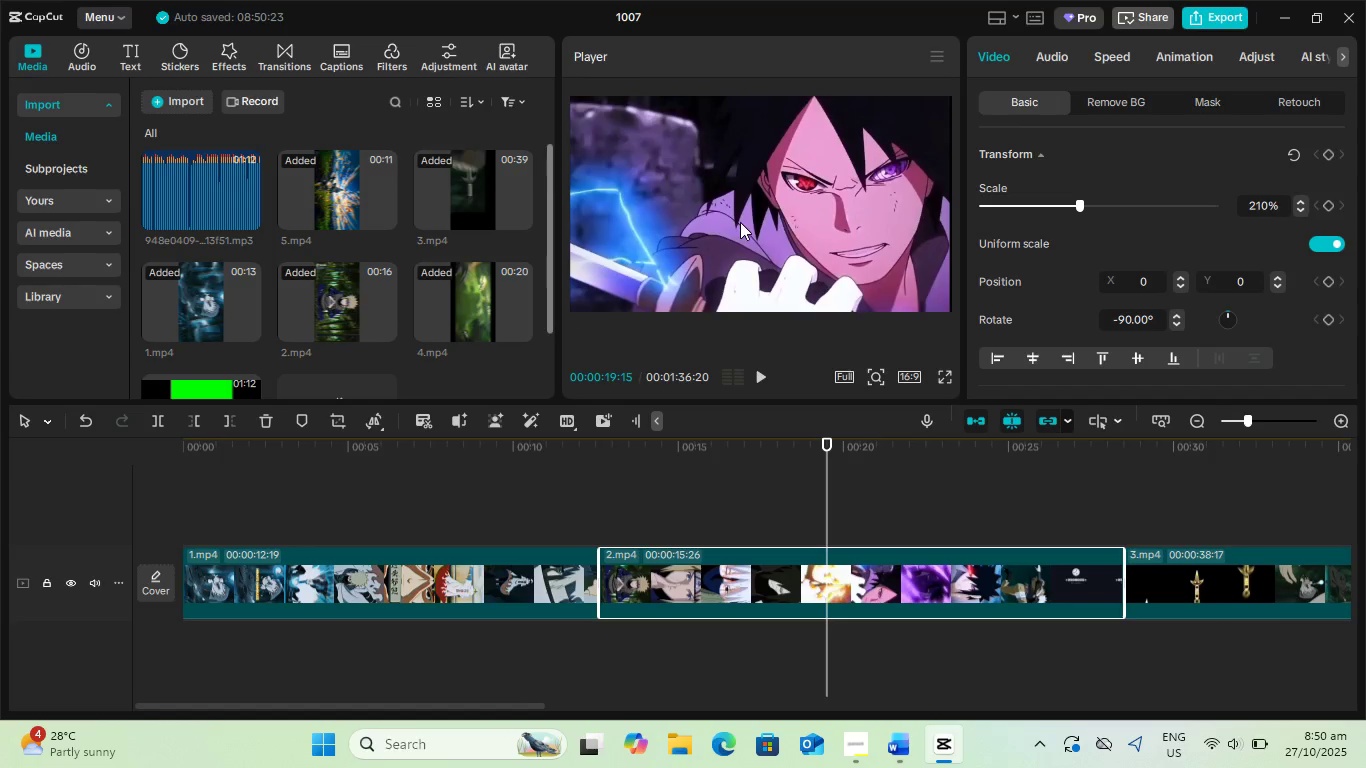 
left_click_drag(start_coordinate=[740, 222], to_coordinate=[745, 223])
 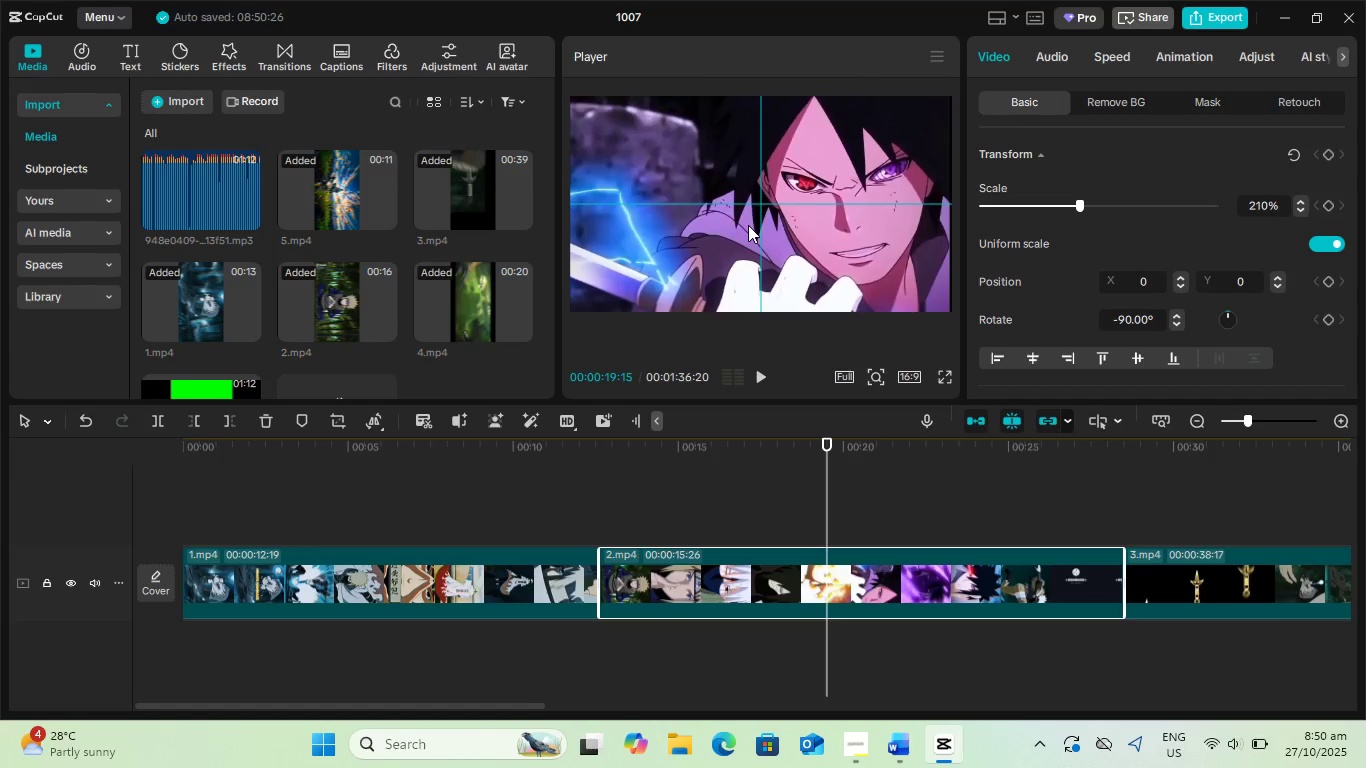 
left_click([603, 293])
 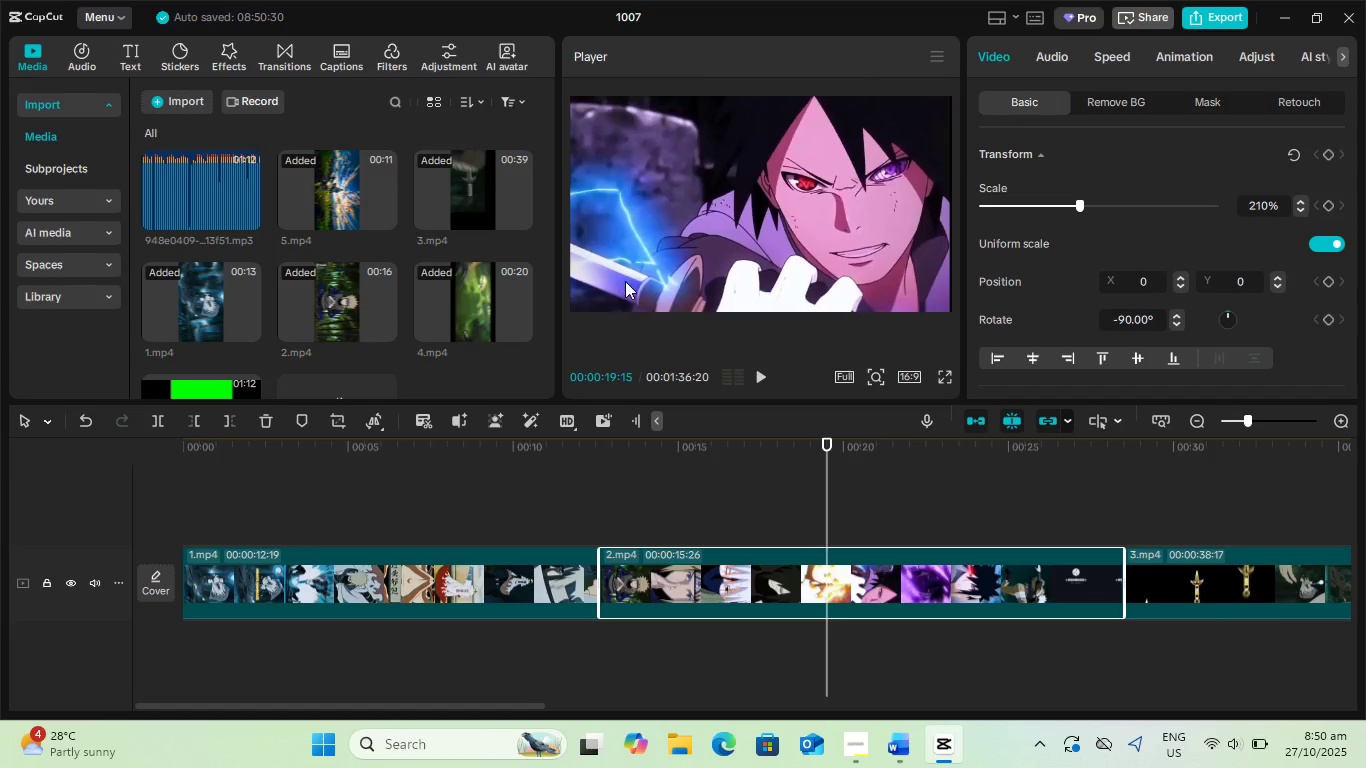 
left_click([626, 279])
 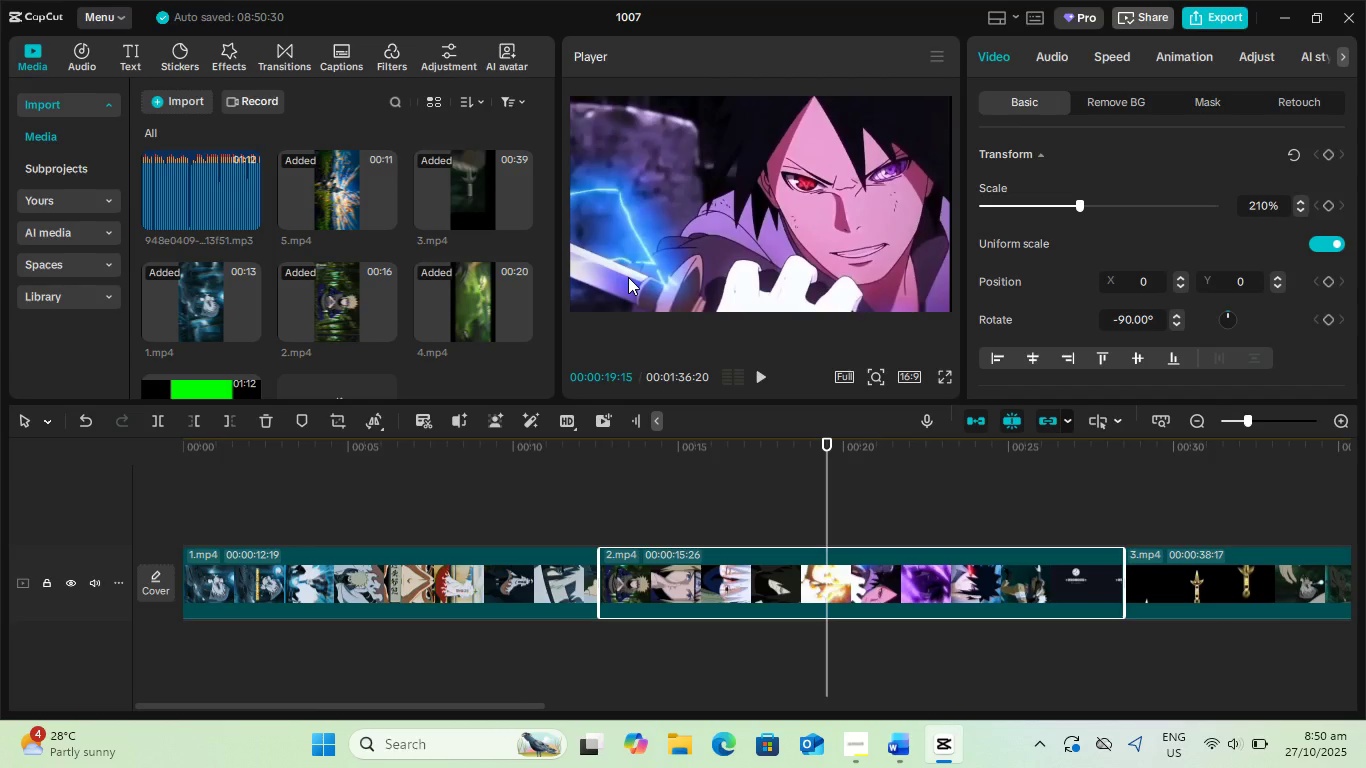 
key(Control+Z)
 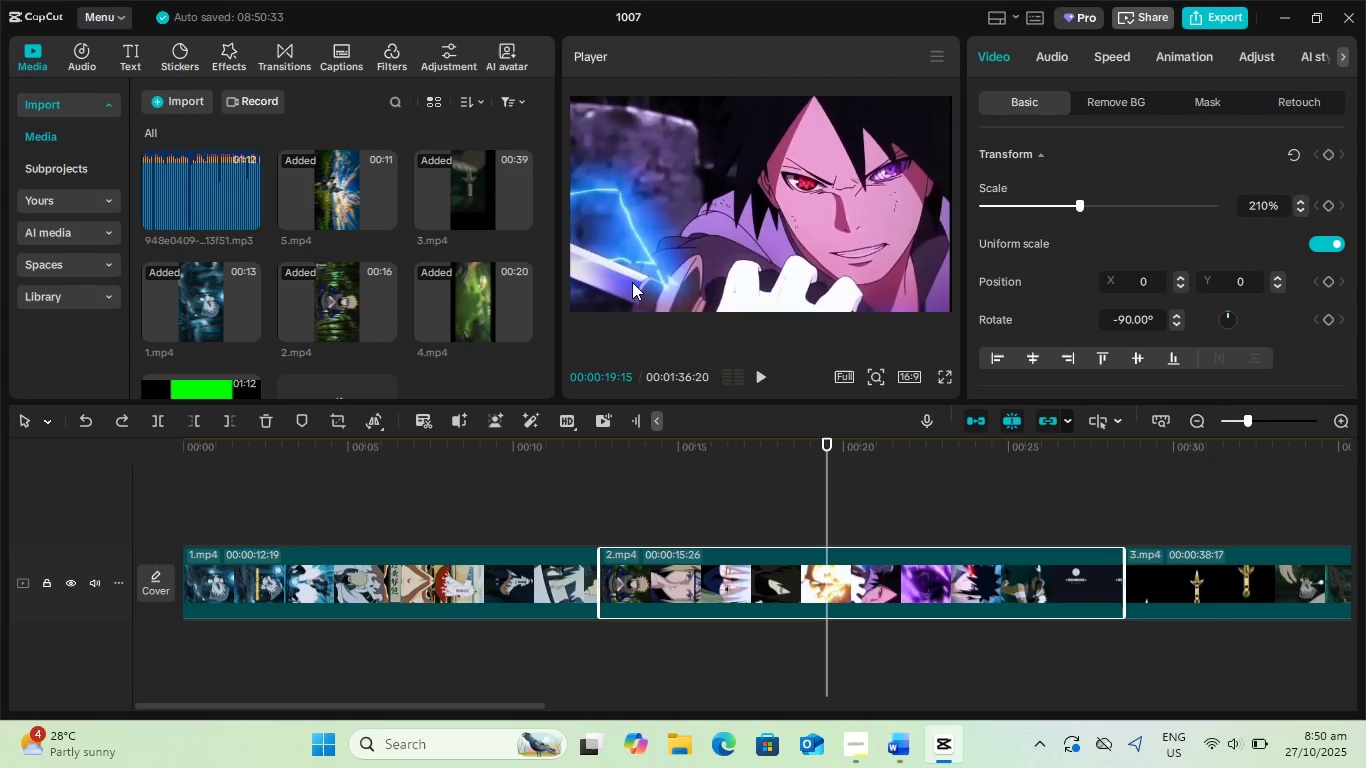 
left_click([632, 282])
 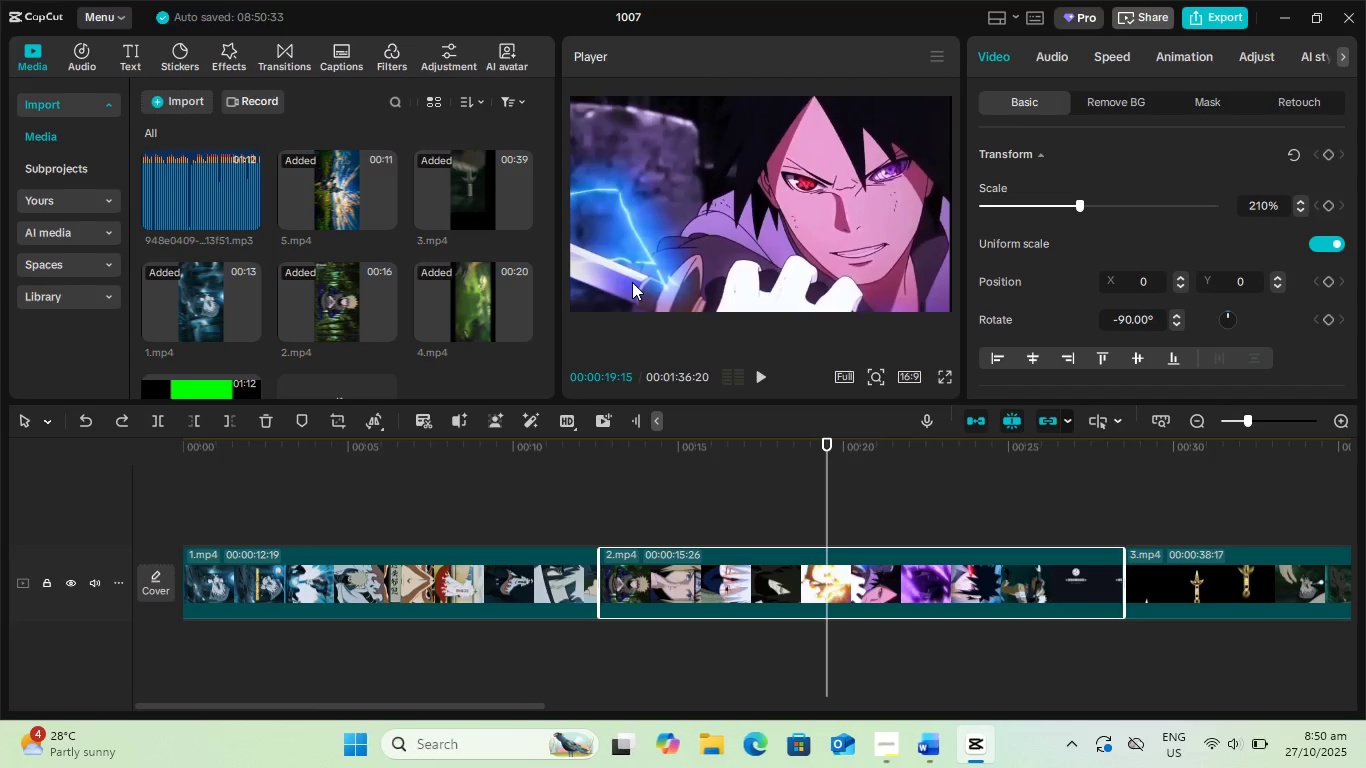 
hold_key(key=Z, duration=0.32)
 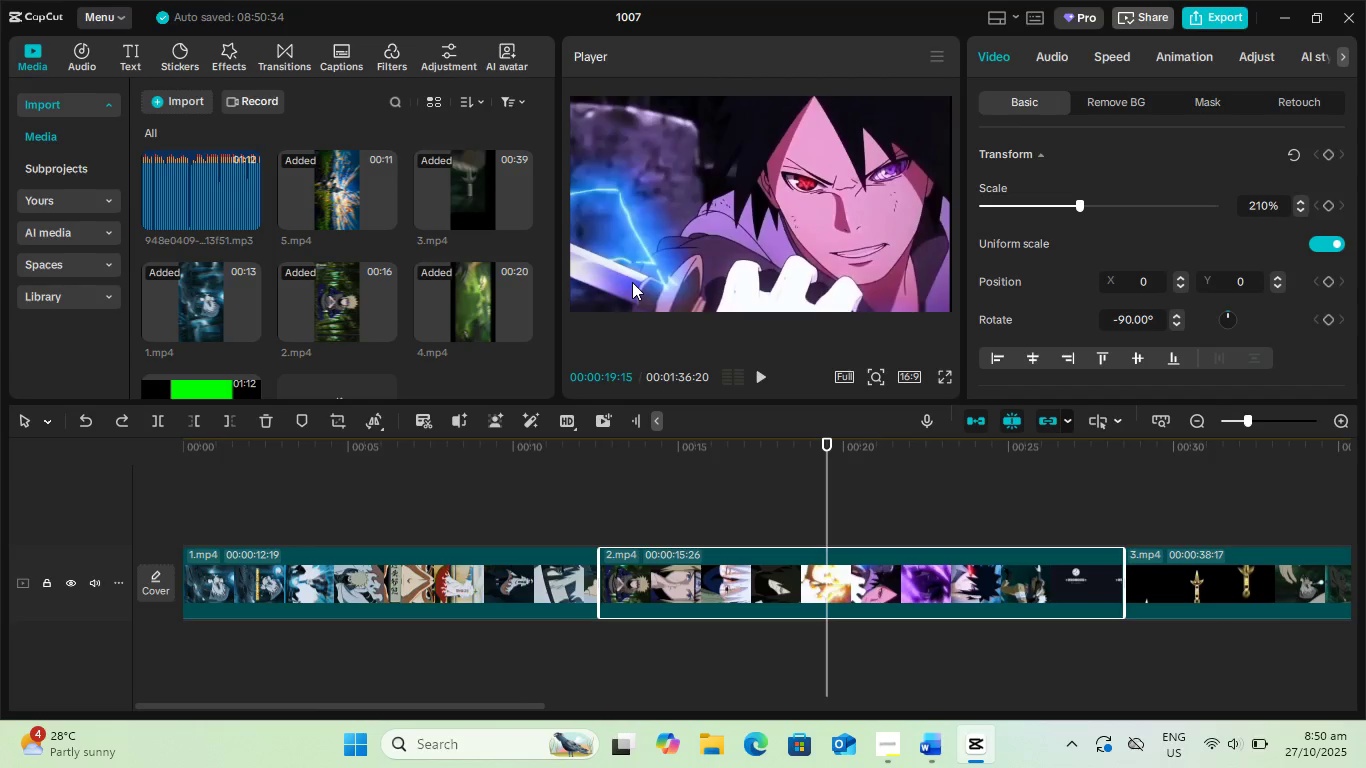 
key(Control+Z)
 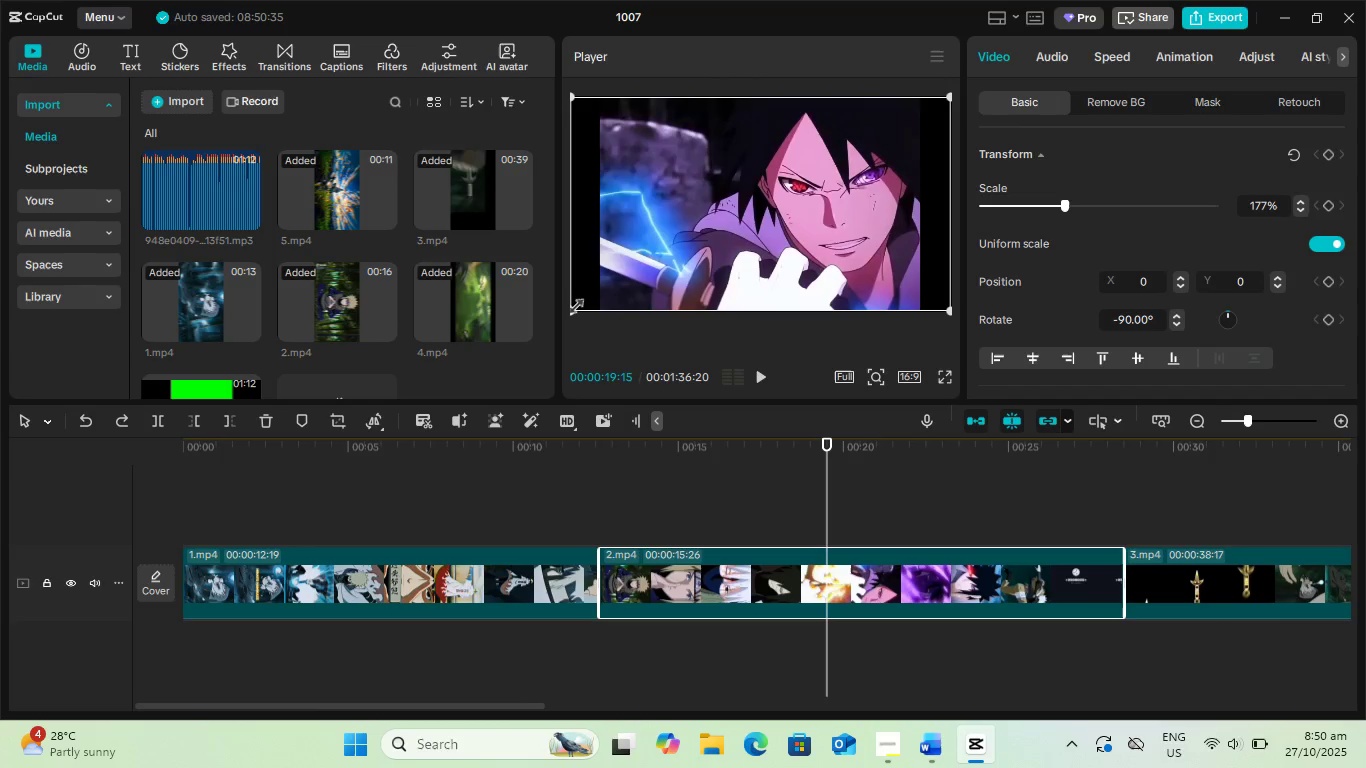 
left_click_drag(start_coordinate=[572, 311], to_coordinate=[522, 351])
 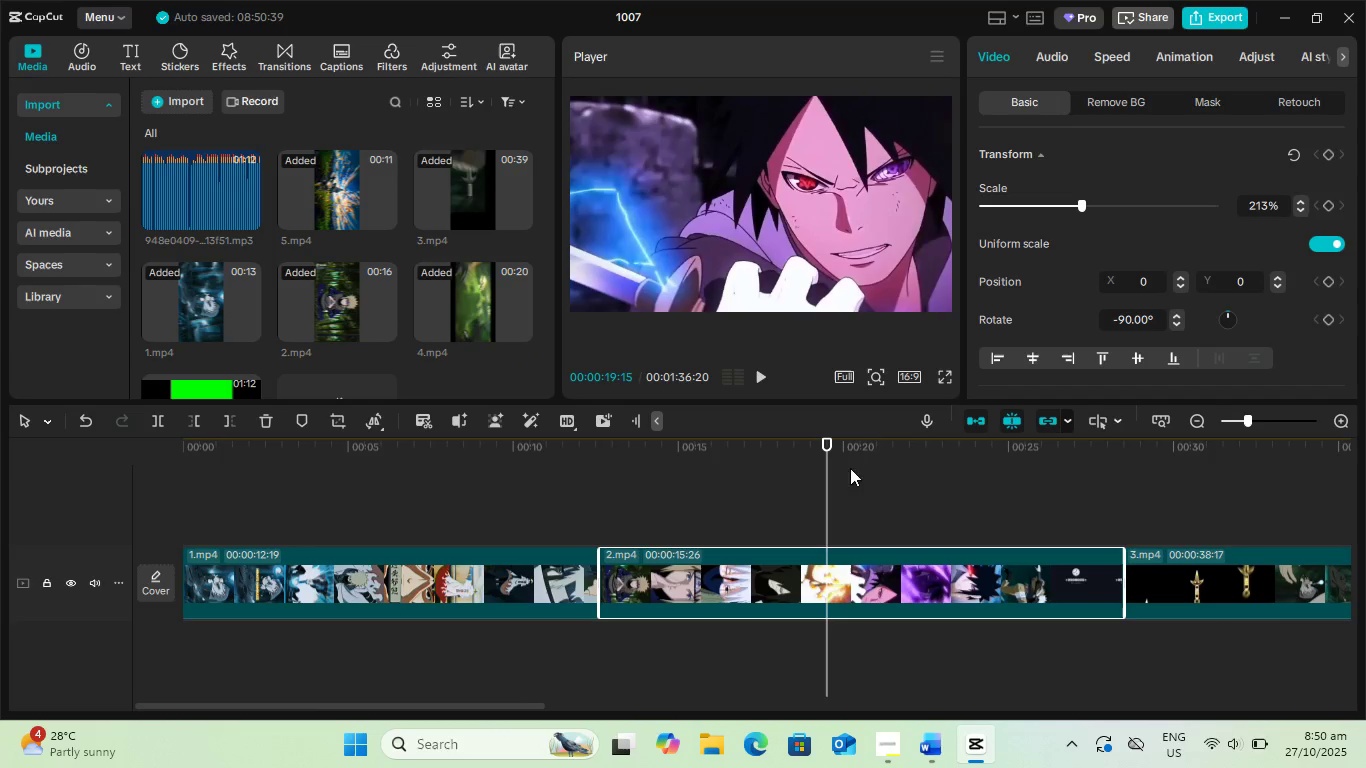 
left_click_drag(start_coordinate=[821, 441], to_coordinate=[522, 443])
 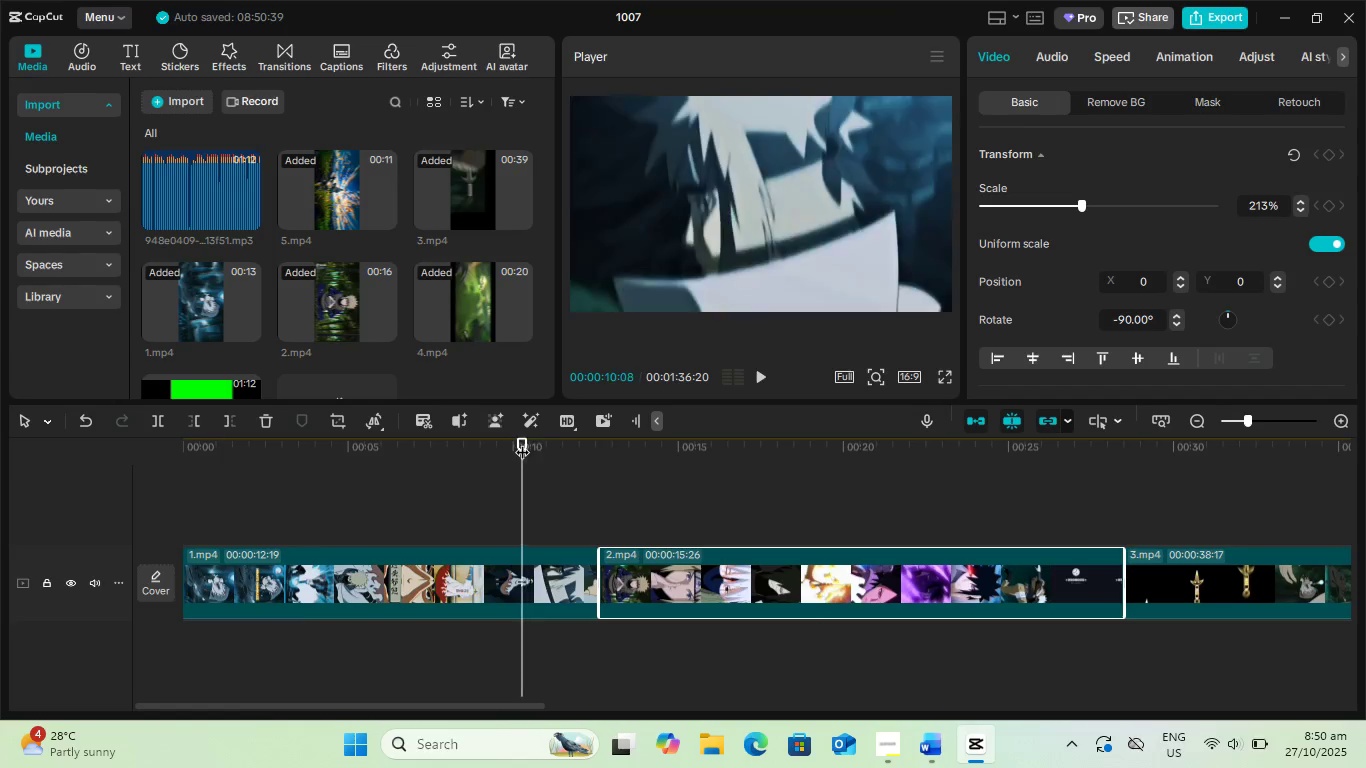 
key(Space)
 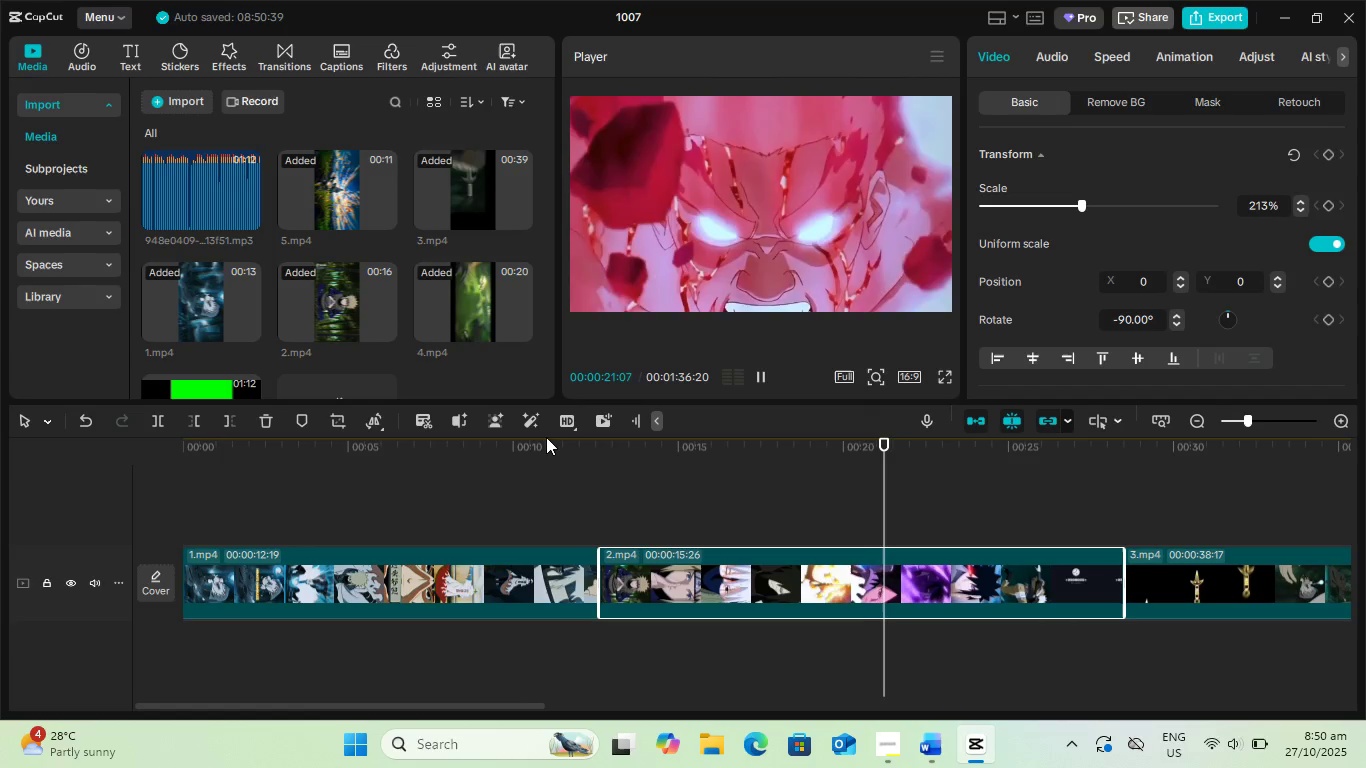 
wait(16.04)
 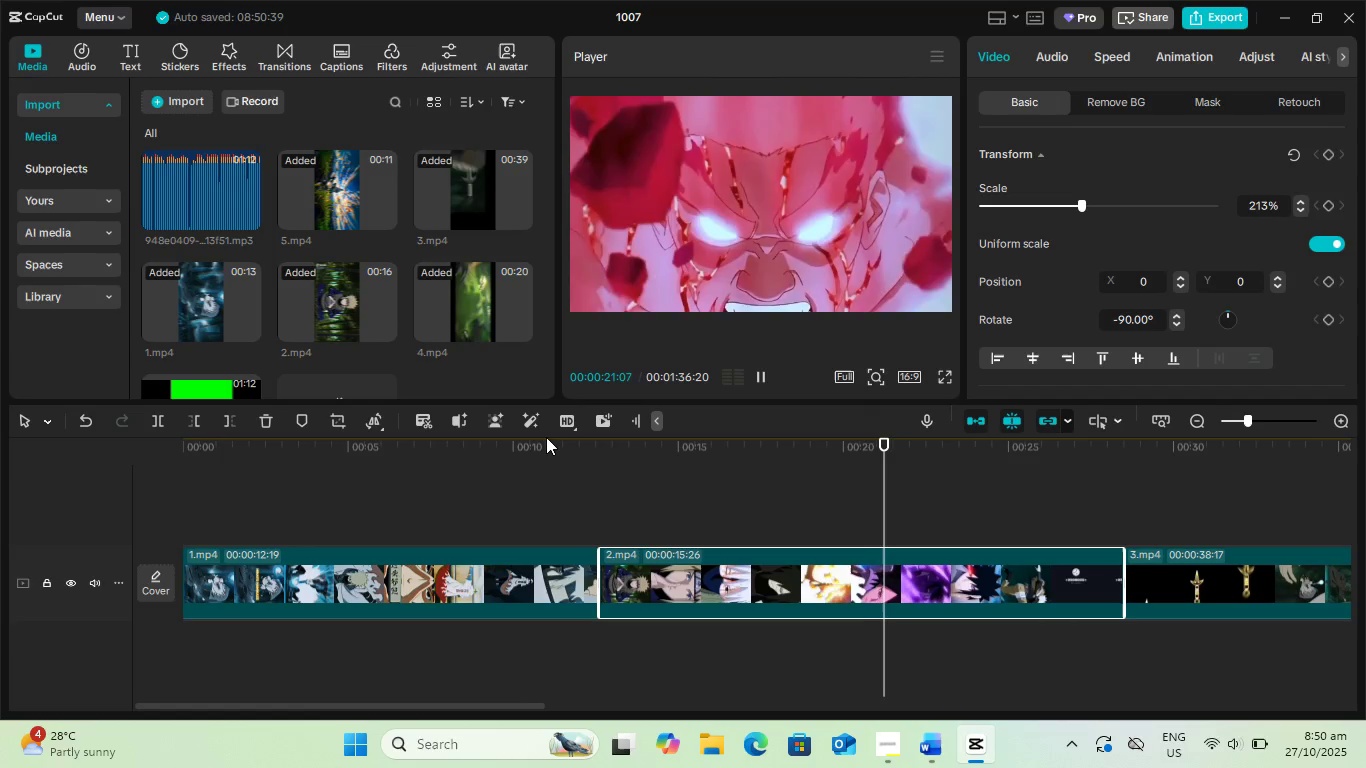 
key(Space)
 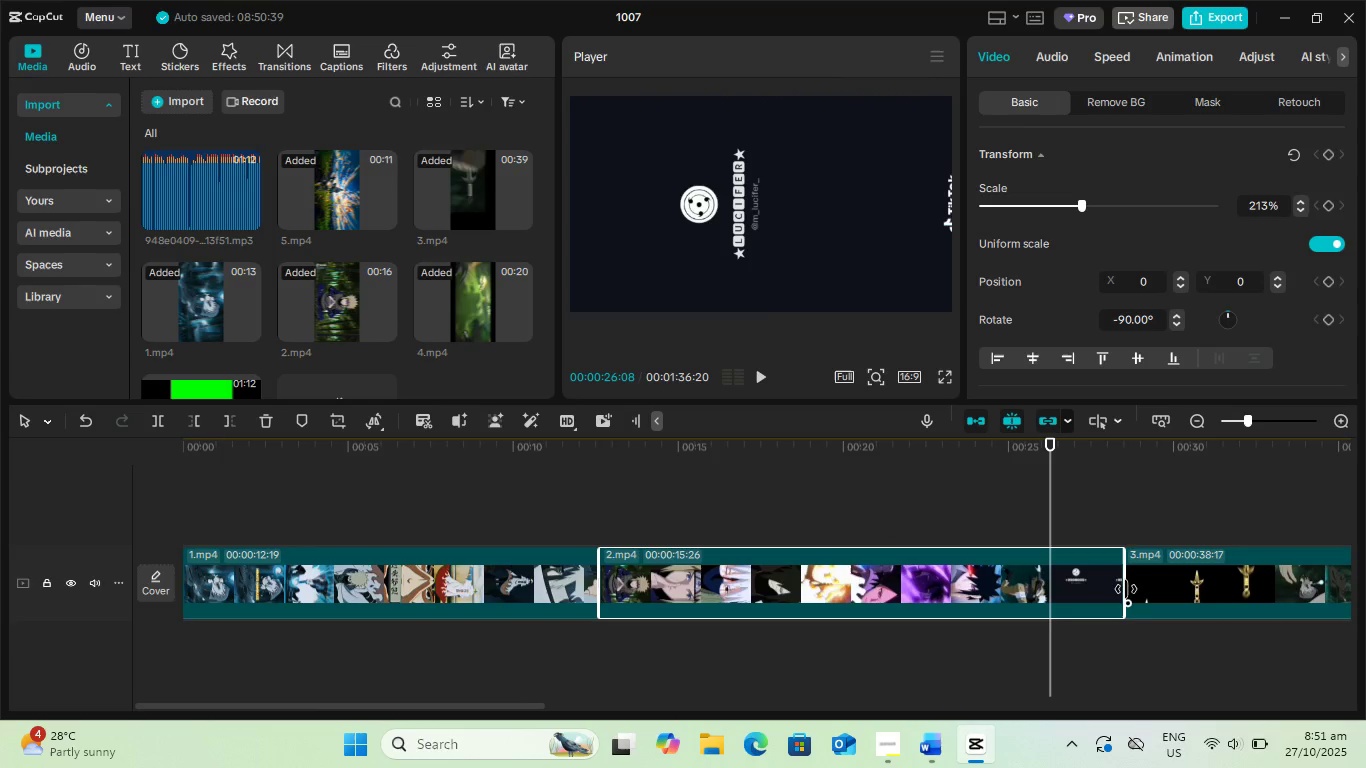 
left_click_drag(start_coordinate=[1126, 589], to_coordinate=[993, 596])
 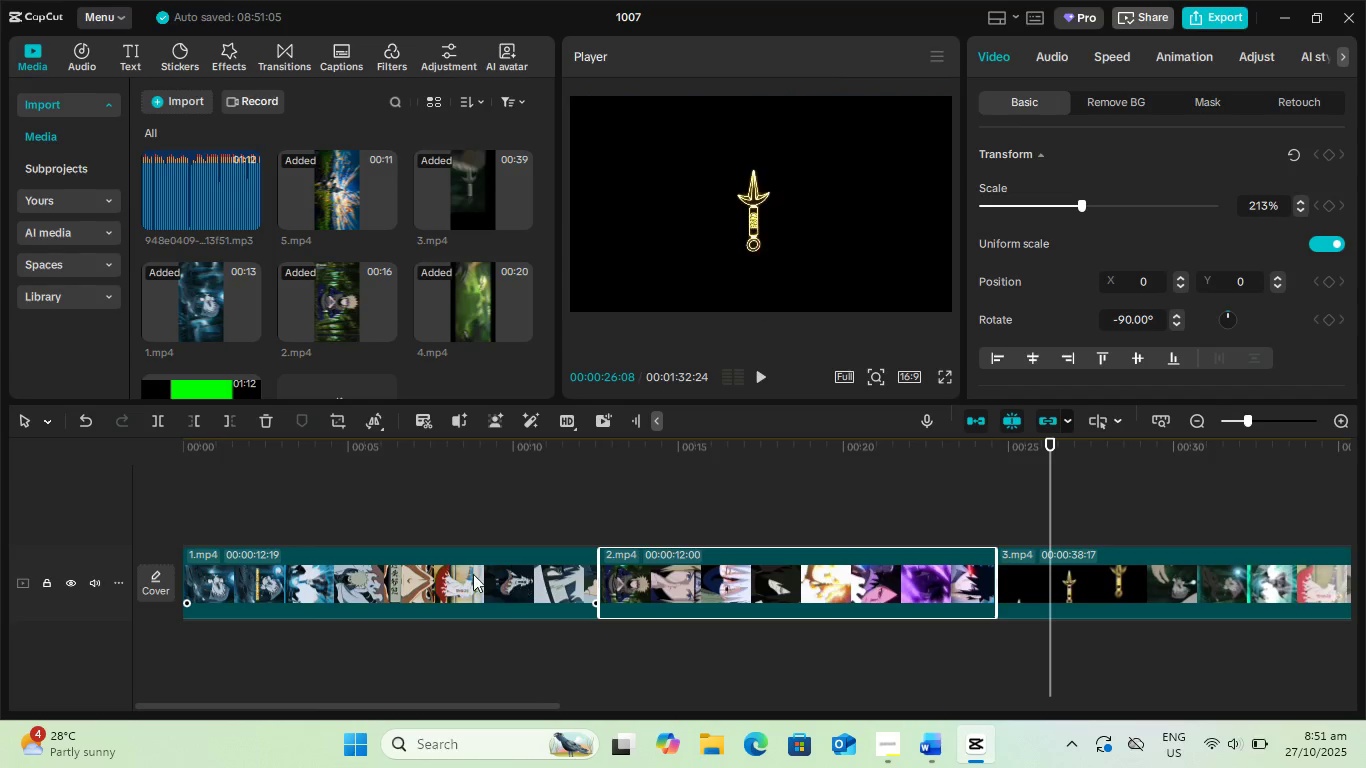 
left_click([465, 574])
 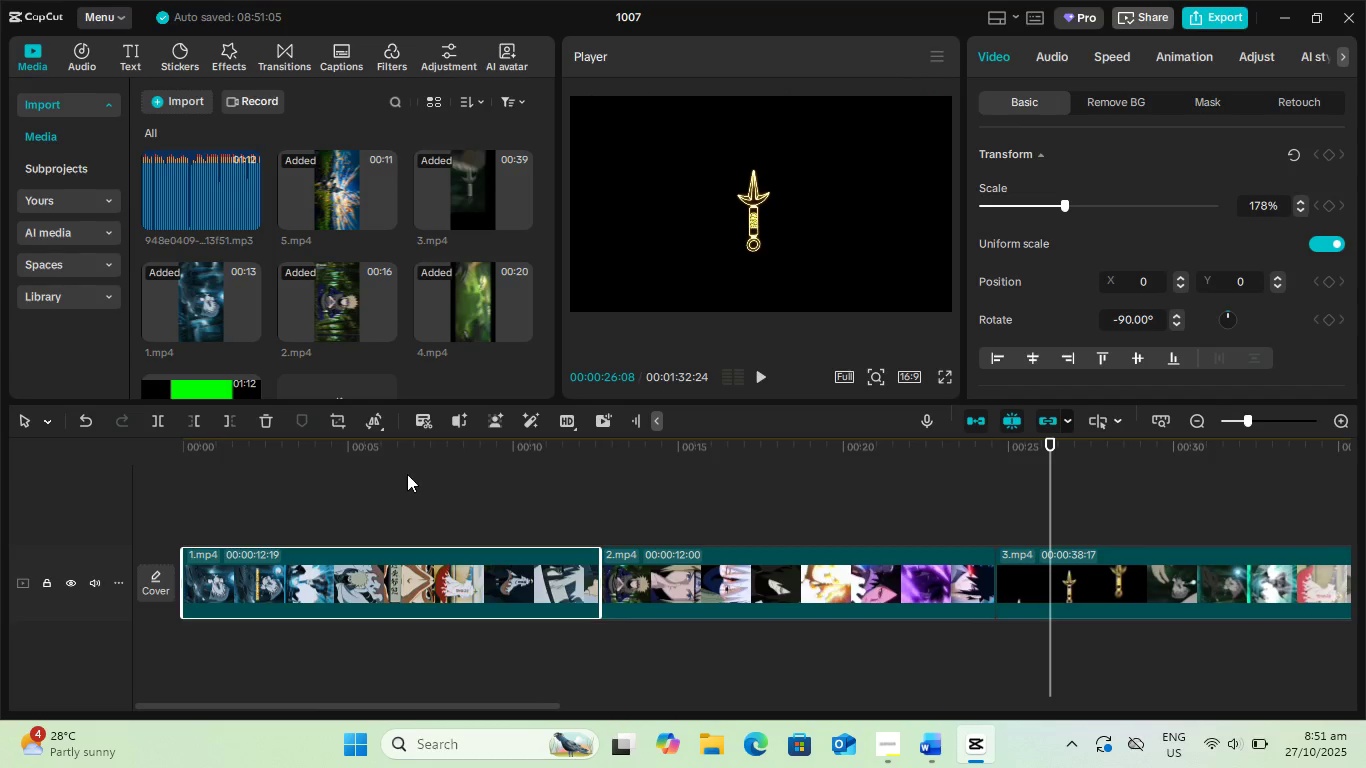 
left_click([397, 454])
 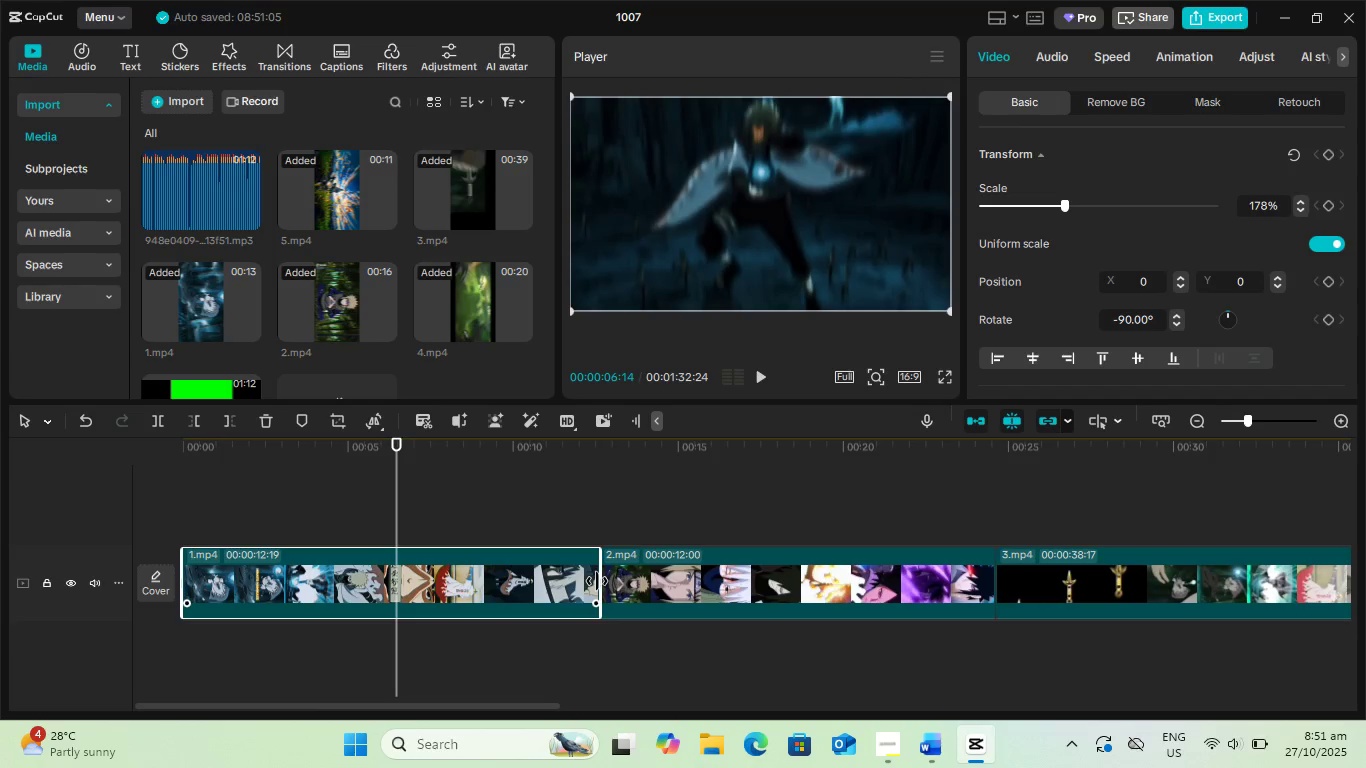 
left_click_drag(start_coordinate=[599, 582], to_coordinate=[578, 585])
 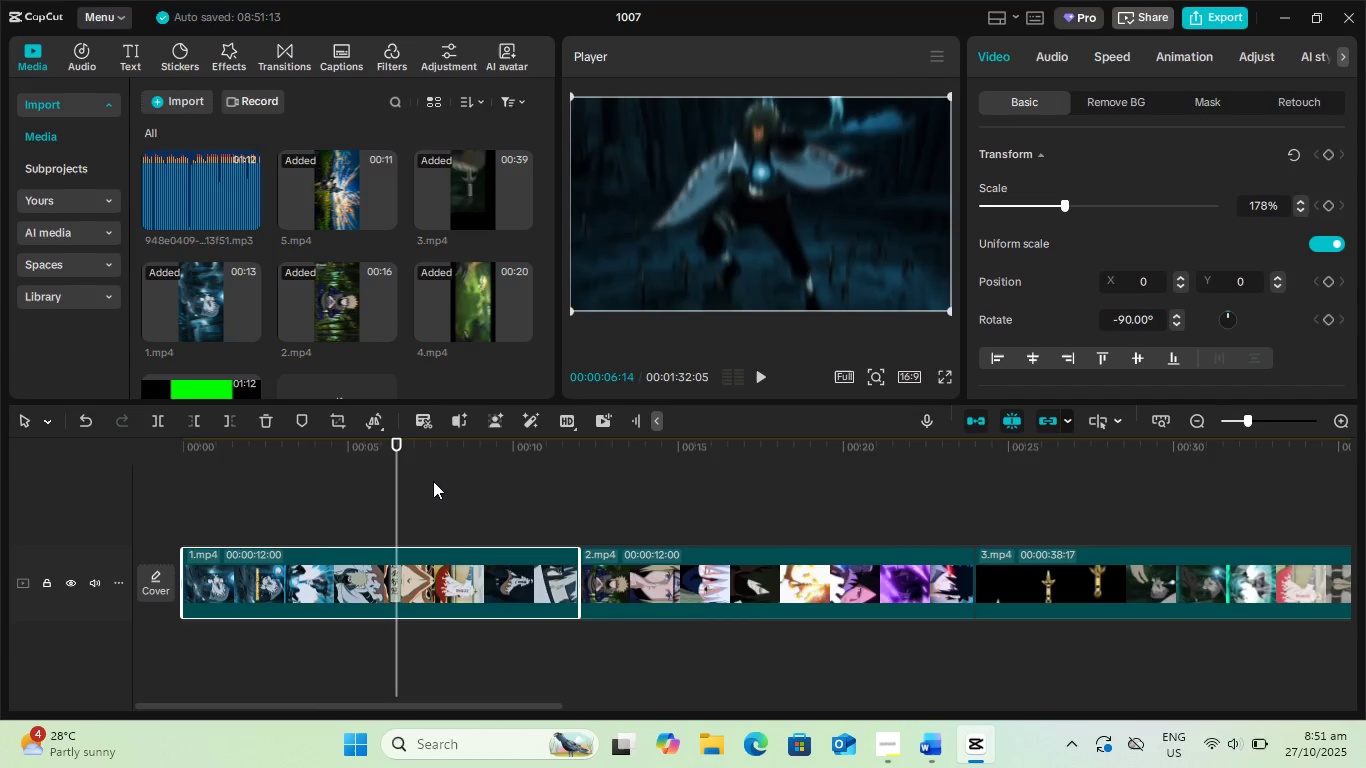 
key(Space)
 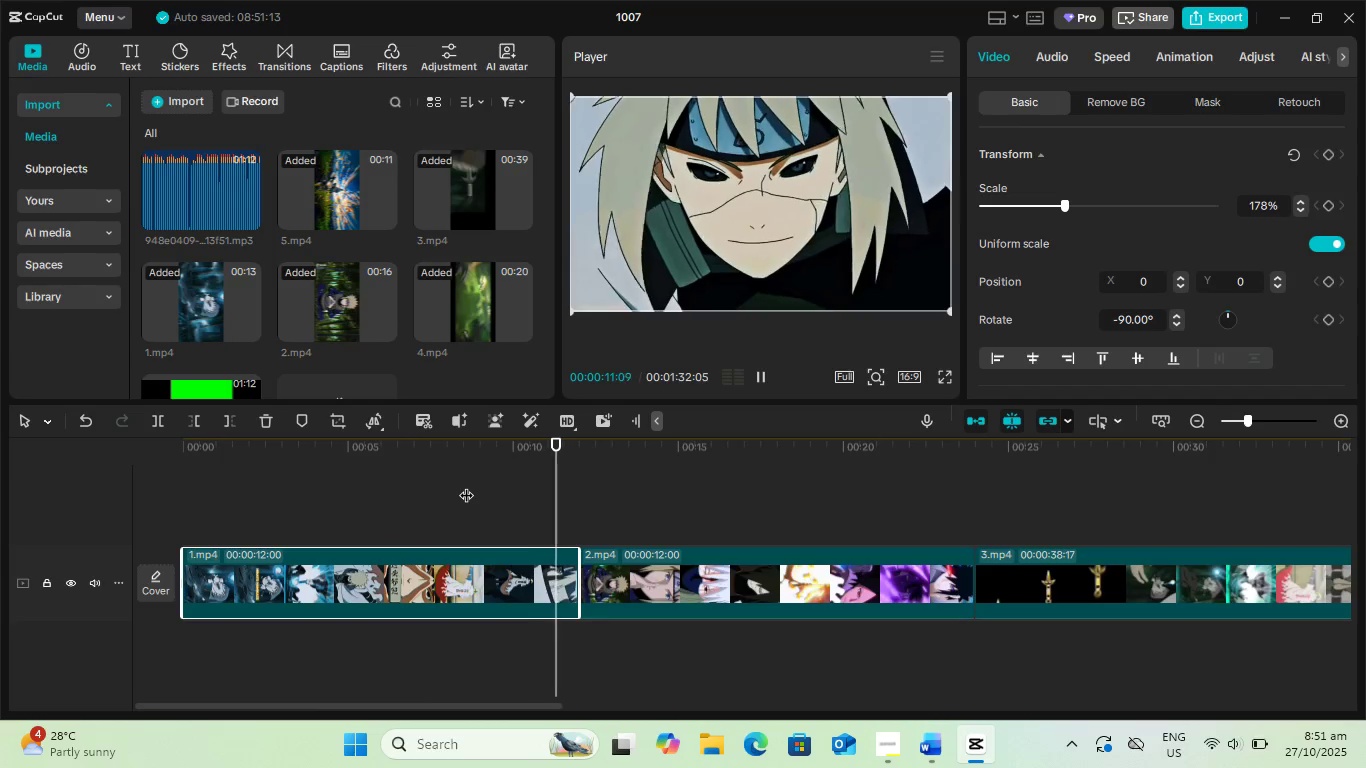 
wait(6.53)
 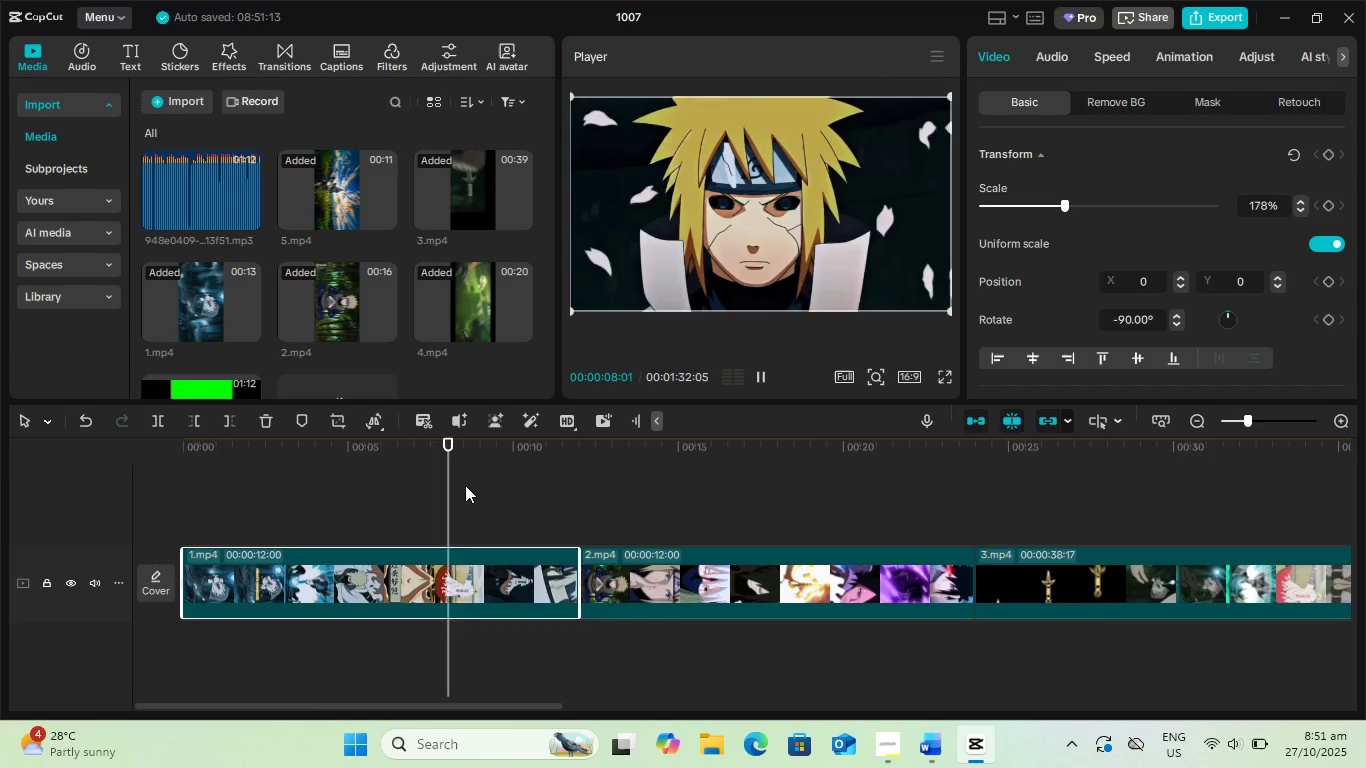 
key(Space)